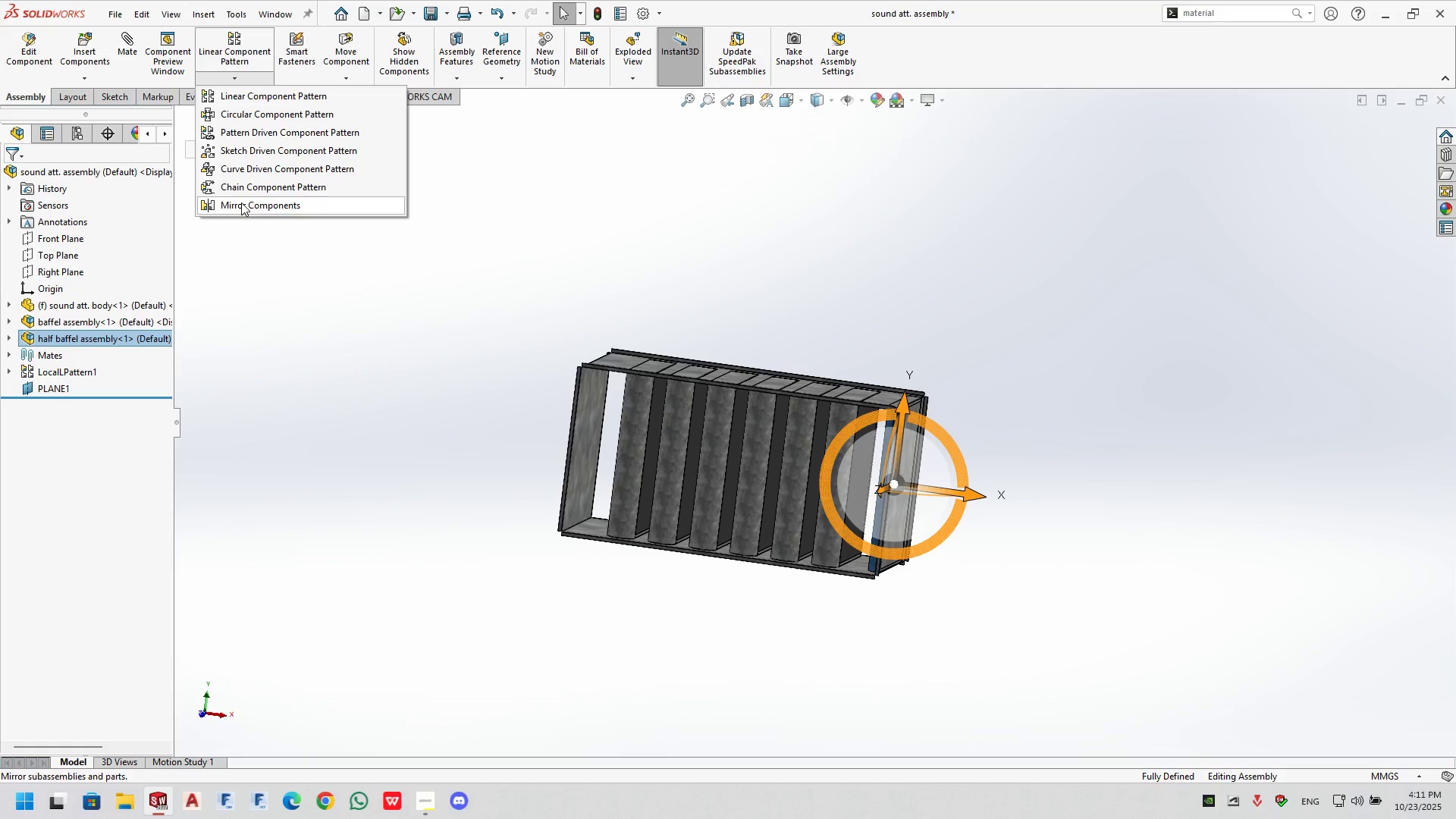 
left_click([241, 202])
 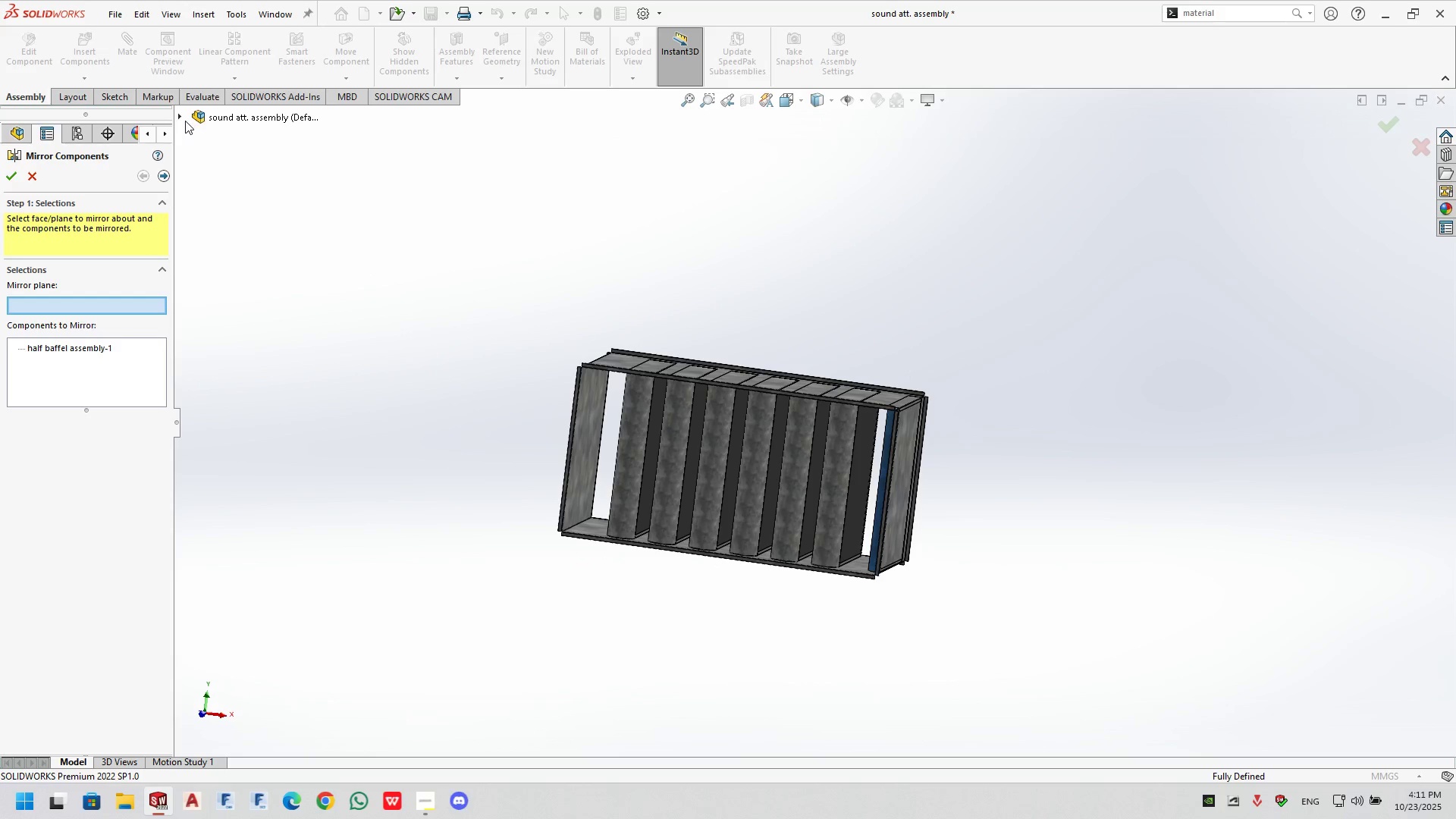 
left_click([179, 116])
 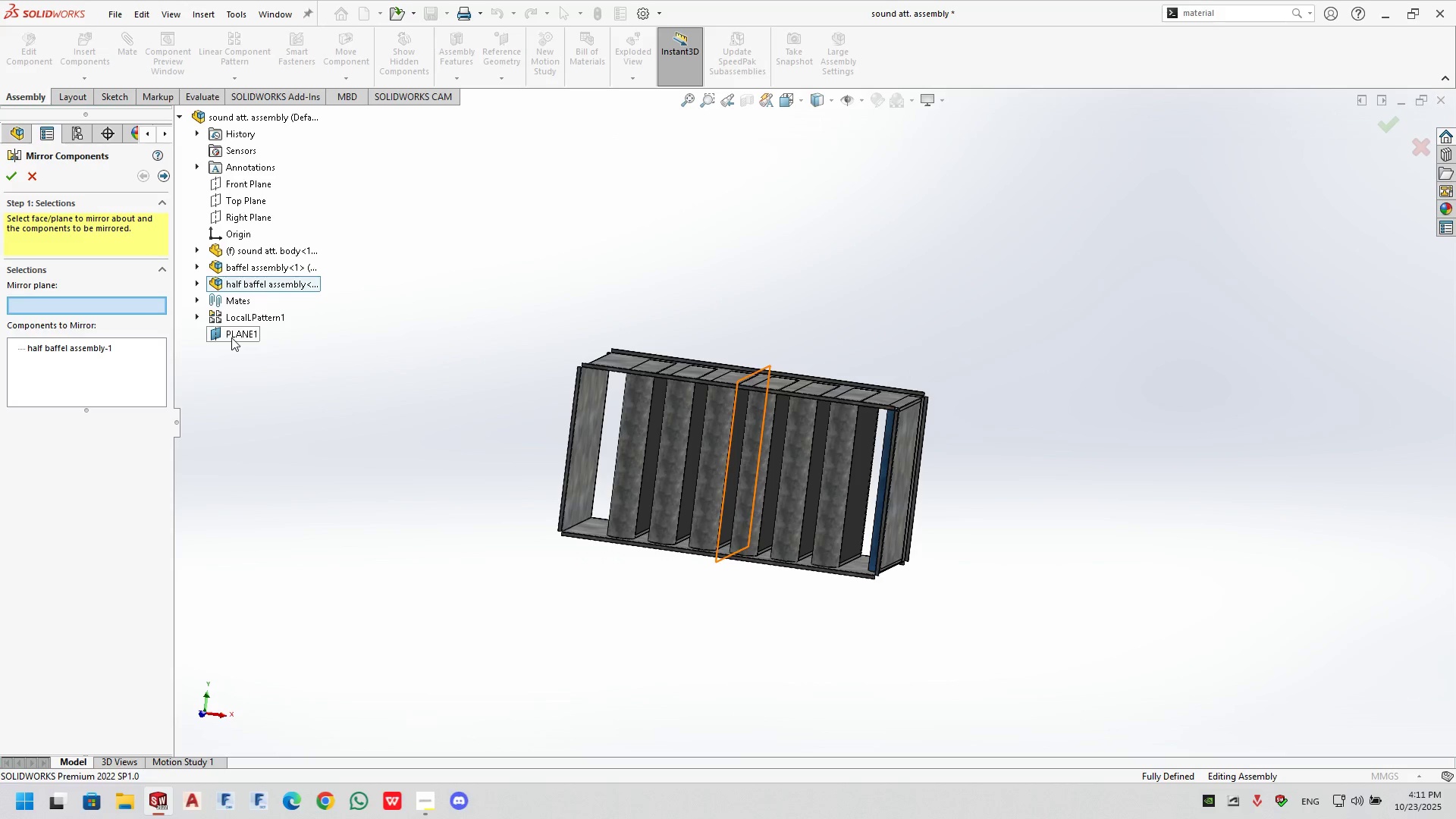 
left_click([231, 337])
 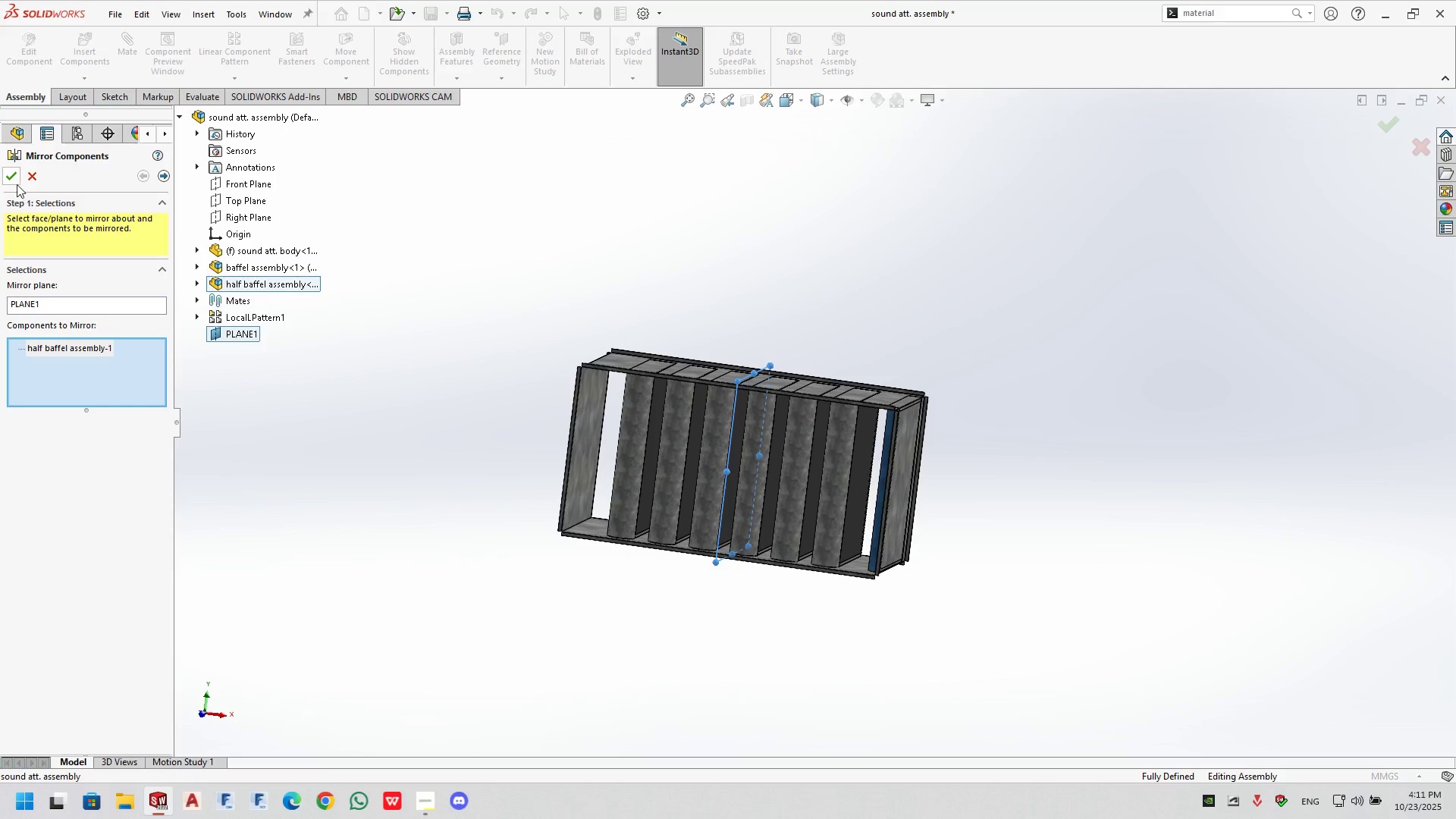 
left_click([10, 177])
 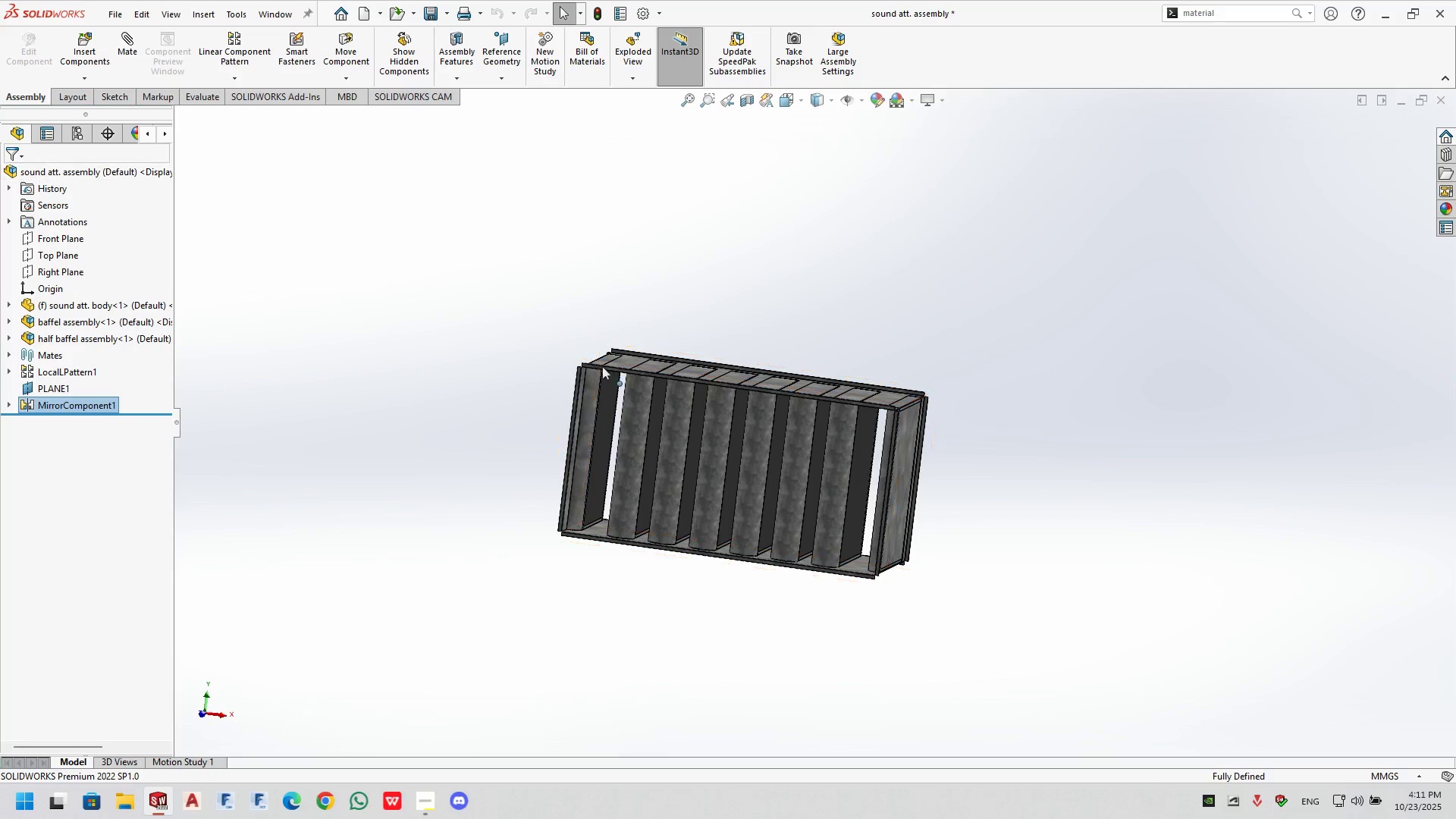 
scroll: coordinate [613, 427], scroll_direction: down, amount: 6.0
 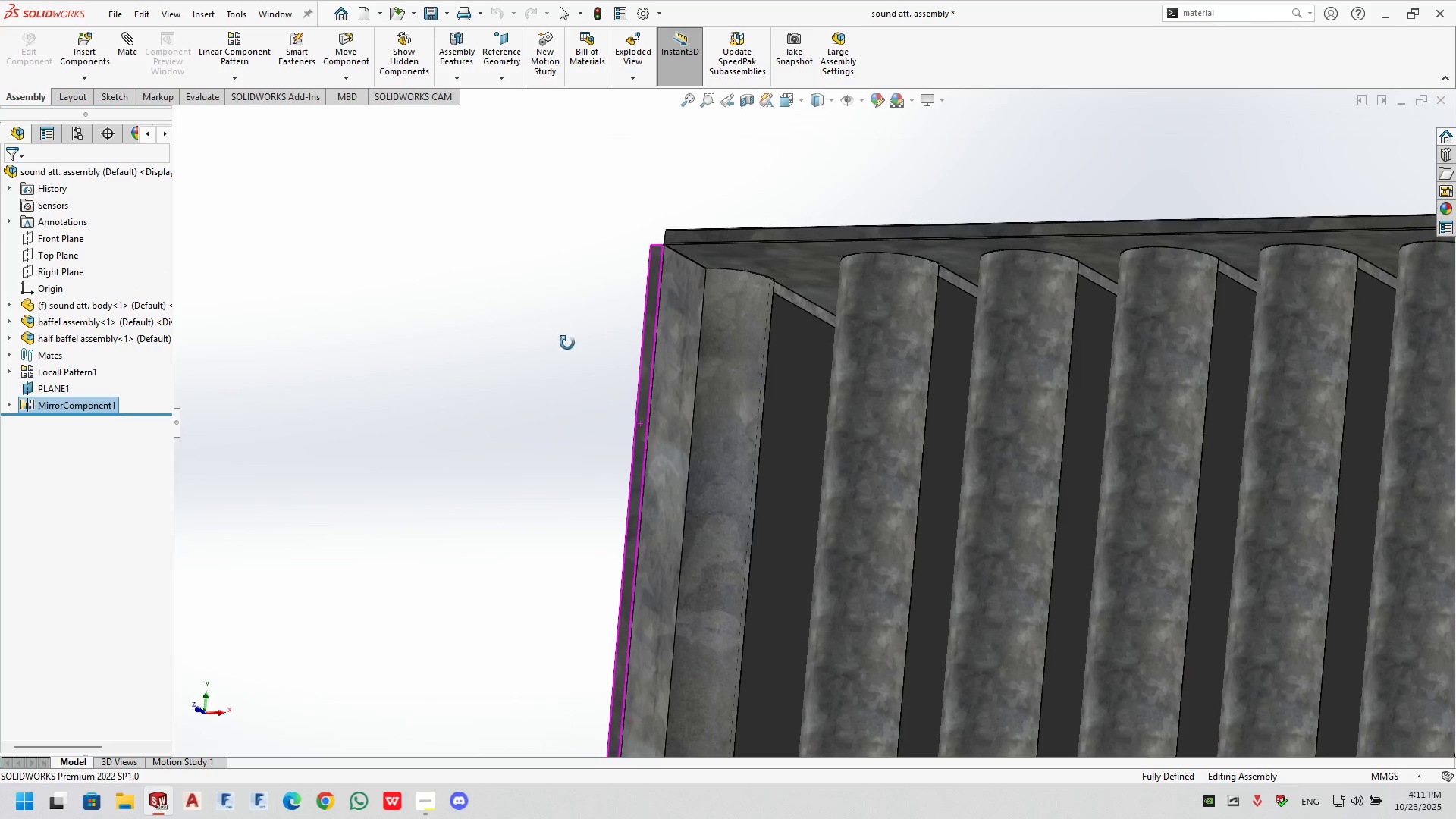 
scroll: coordinate [847, 545], scroll_direction: up, amount: 6.0
 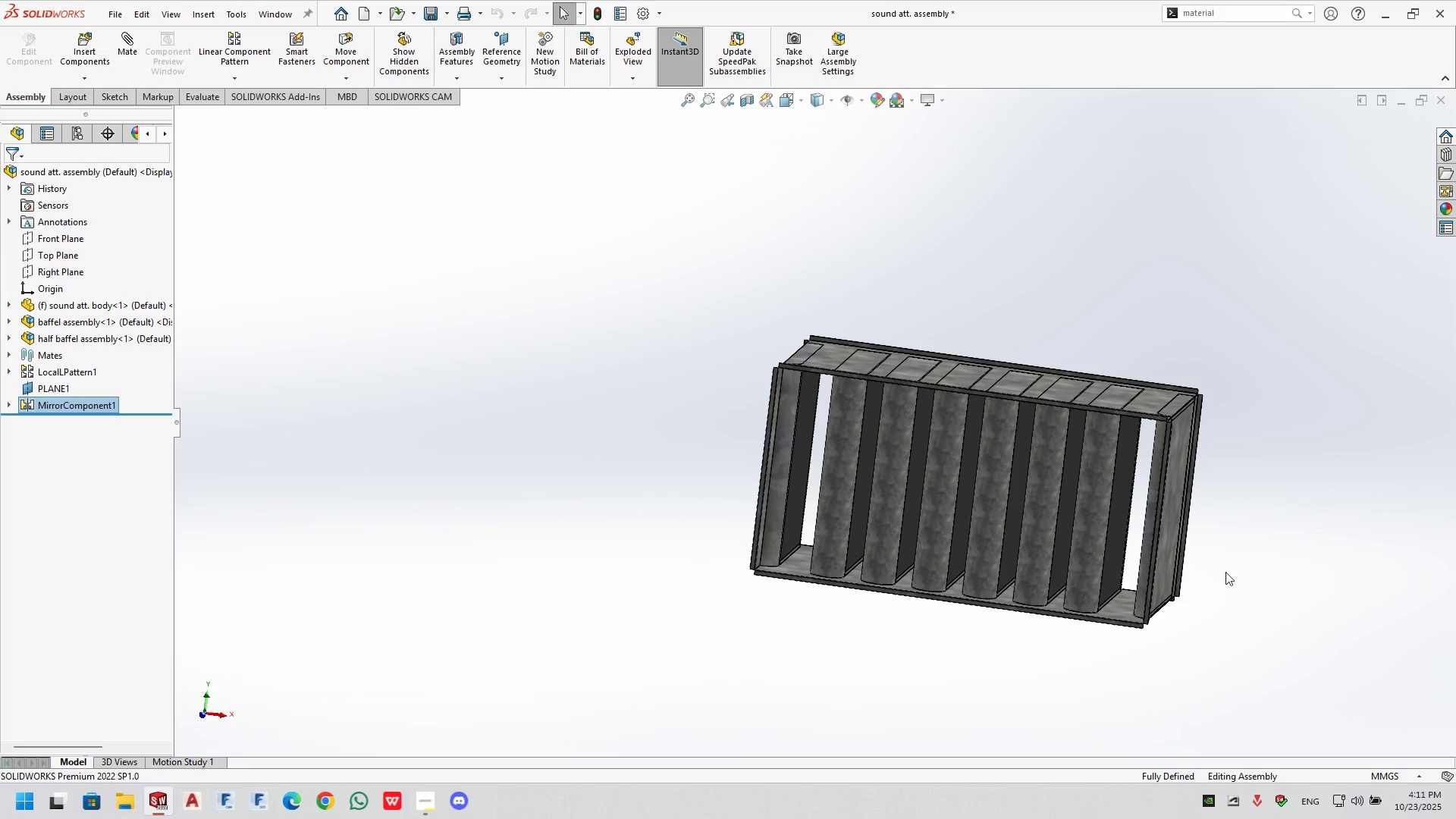 
scroll: coordinate [1272, 528], scroll_direction: down, amount: 2.0
 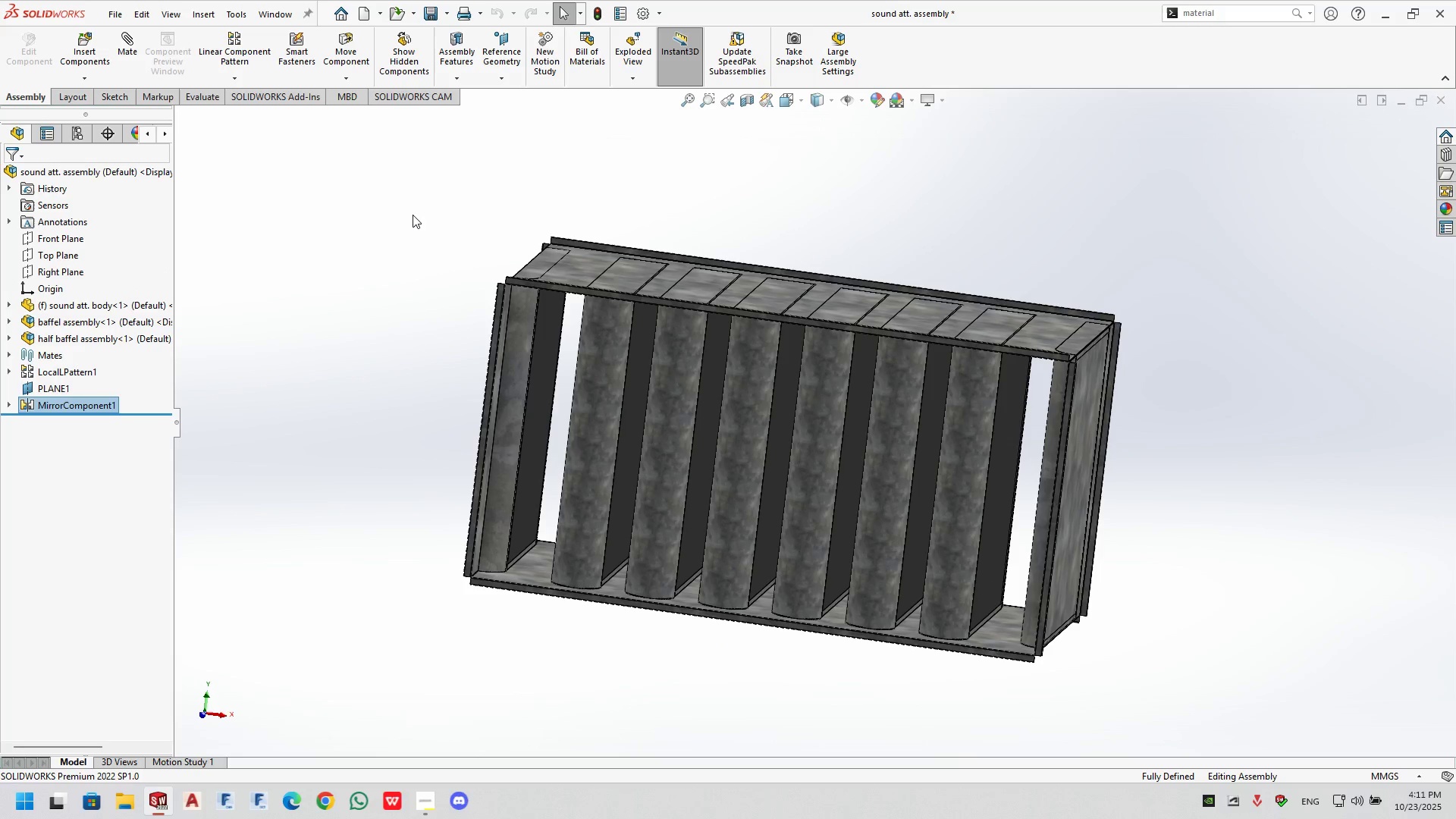 
left_click([410, 209])
 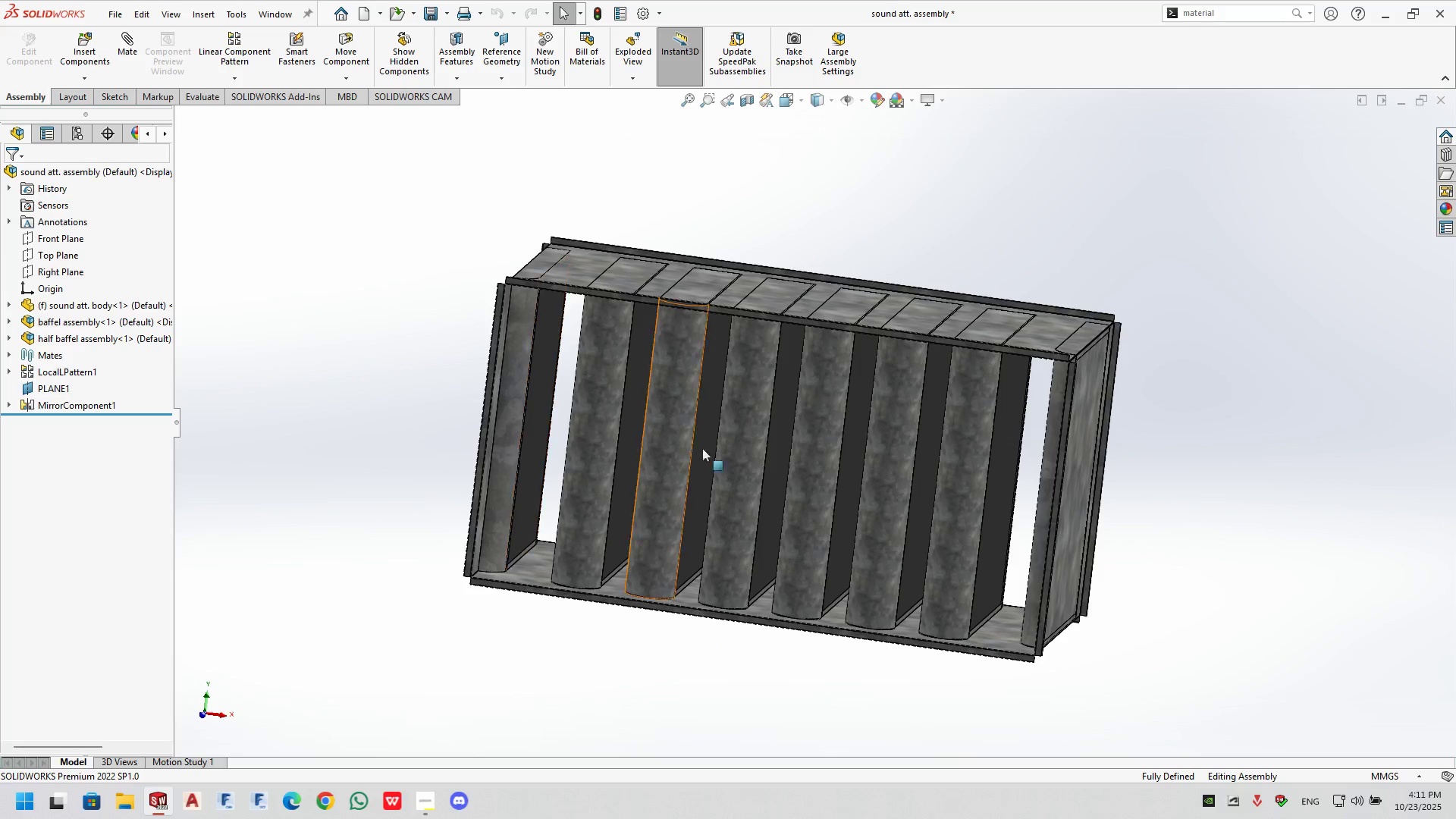 
scroll: coordinate [445, 591], scroll_direction: down, amount: 8.0
 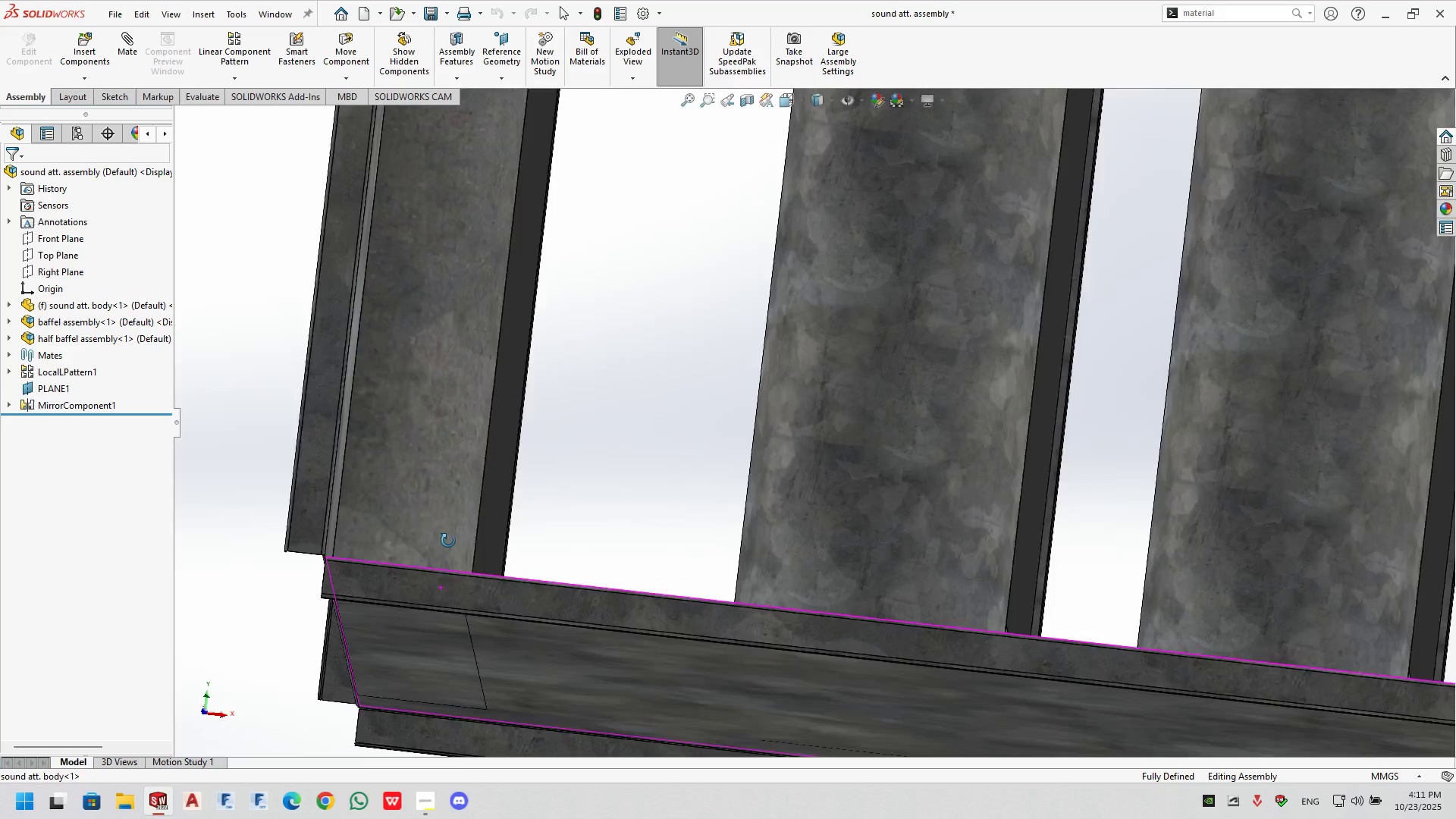 
scroll: coordinate [817, 477], scroll_direction: up, amount: 2.0
 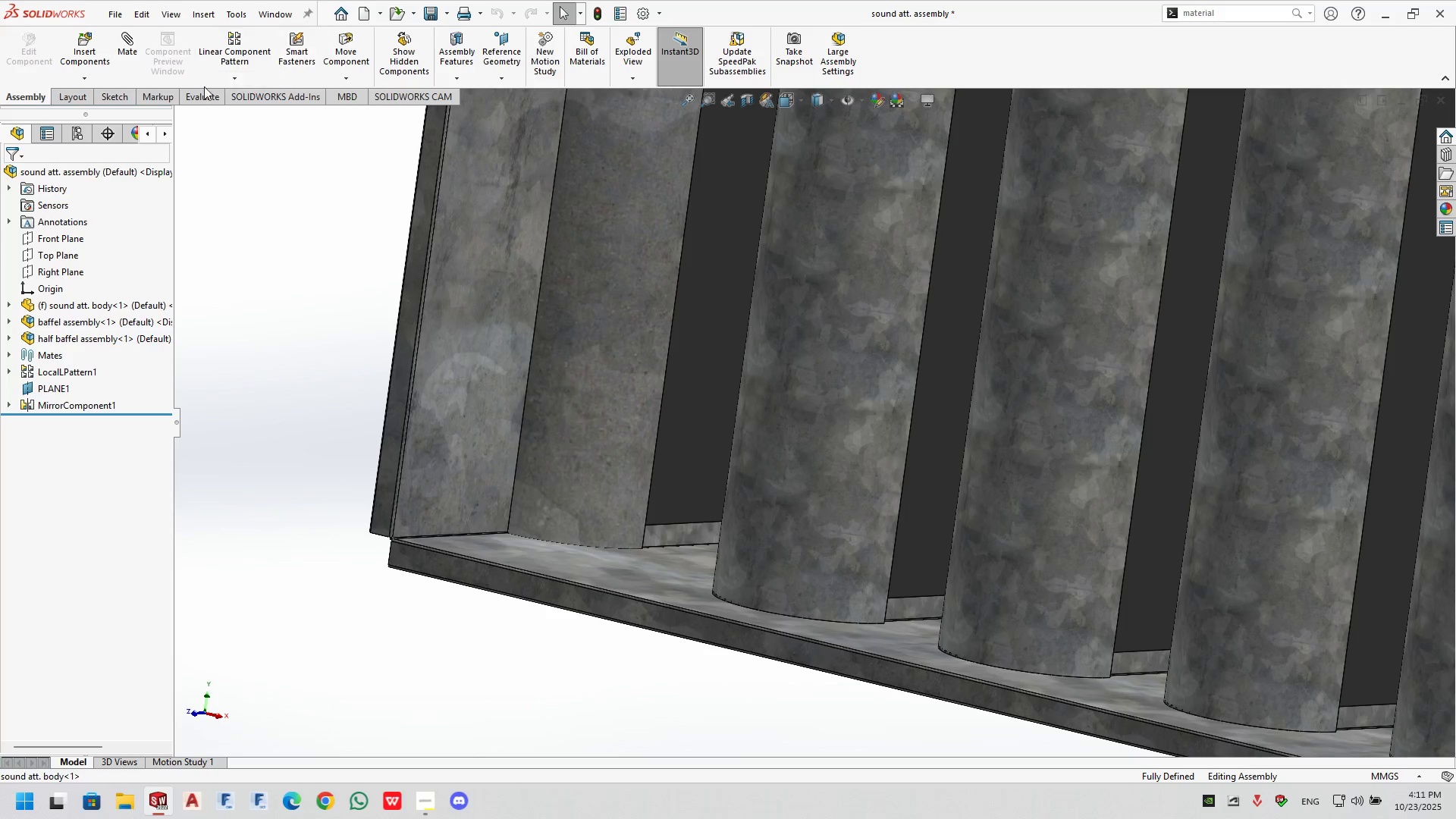 
left_click([205, 105])
 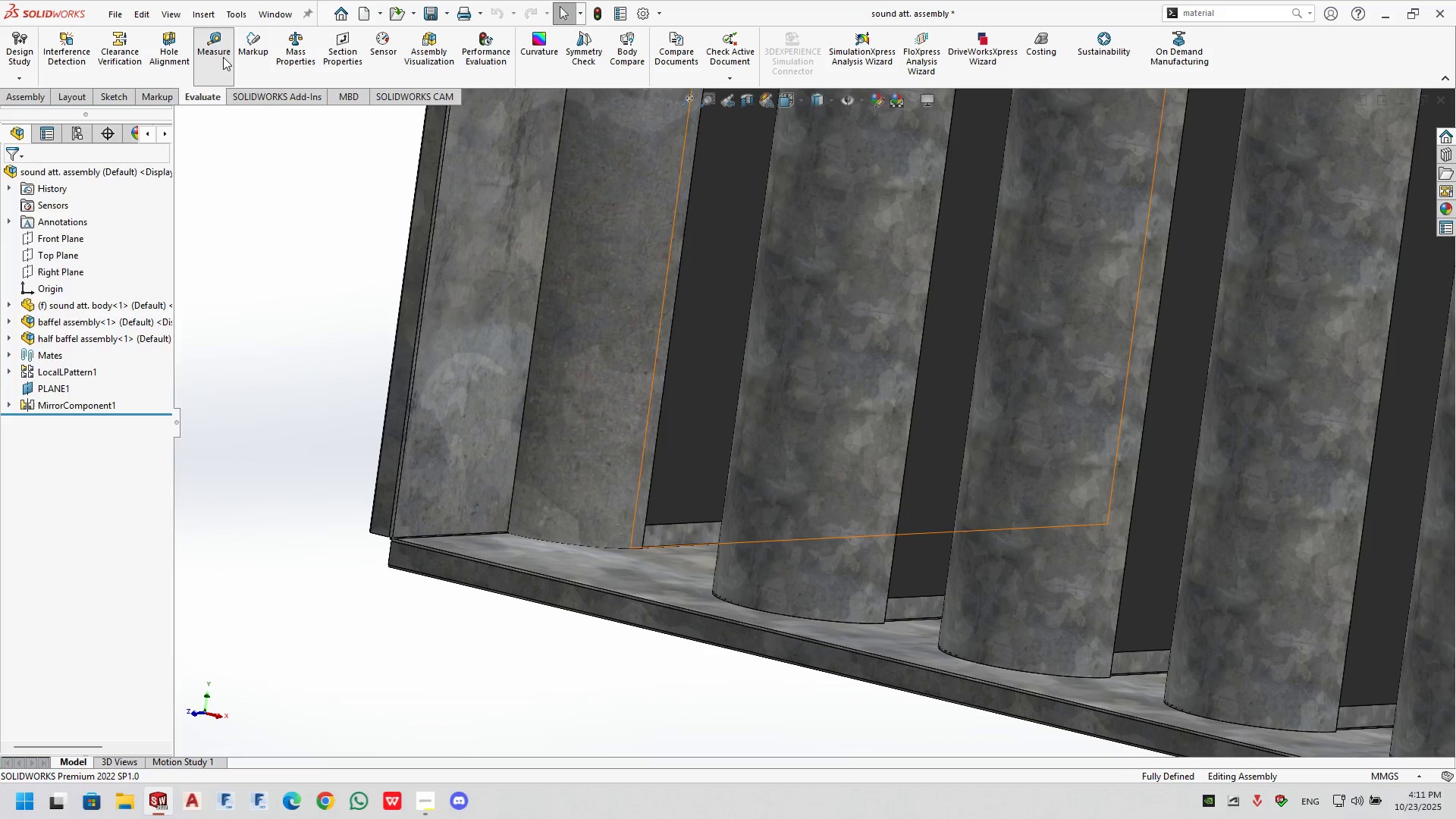 
scroll: coordinate [817, 595], scroll_direction: down, amount: 2.0
 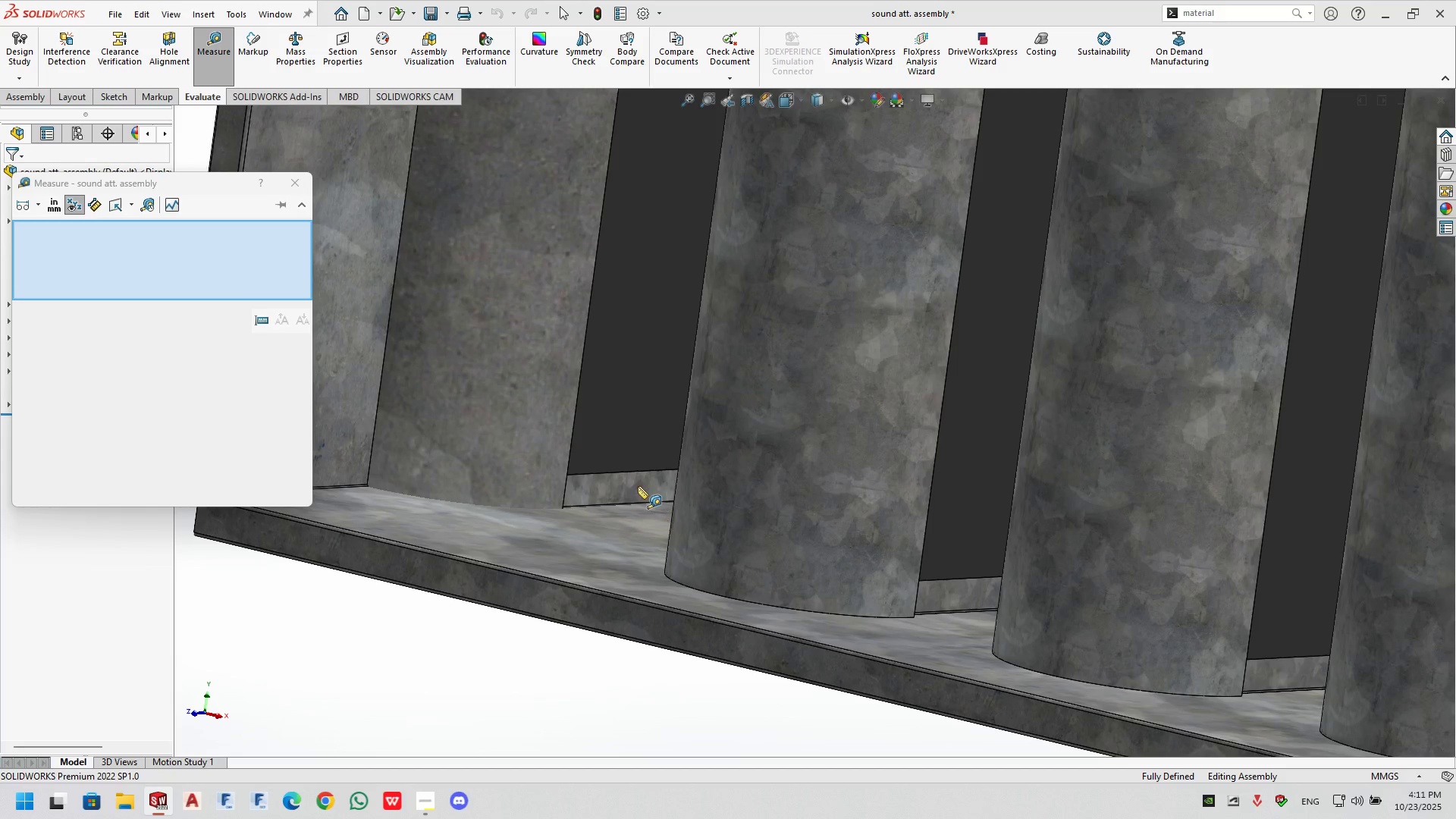 
left_click([638, 486])
 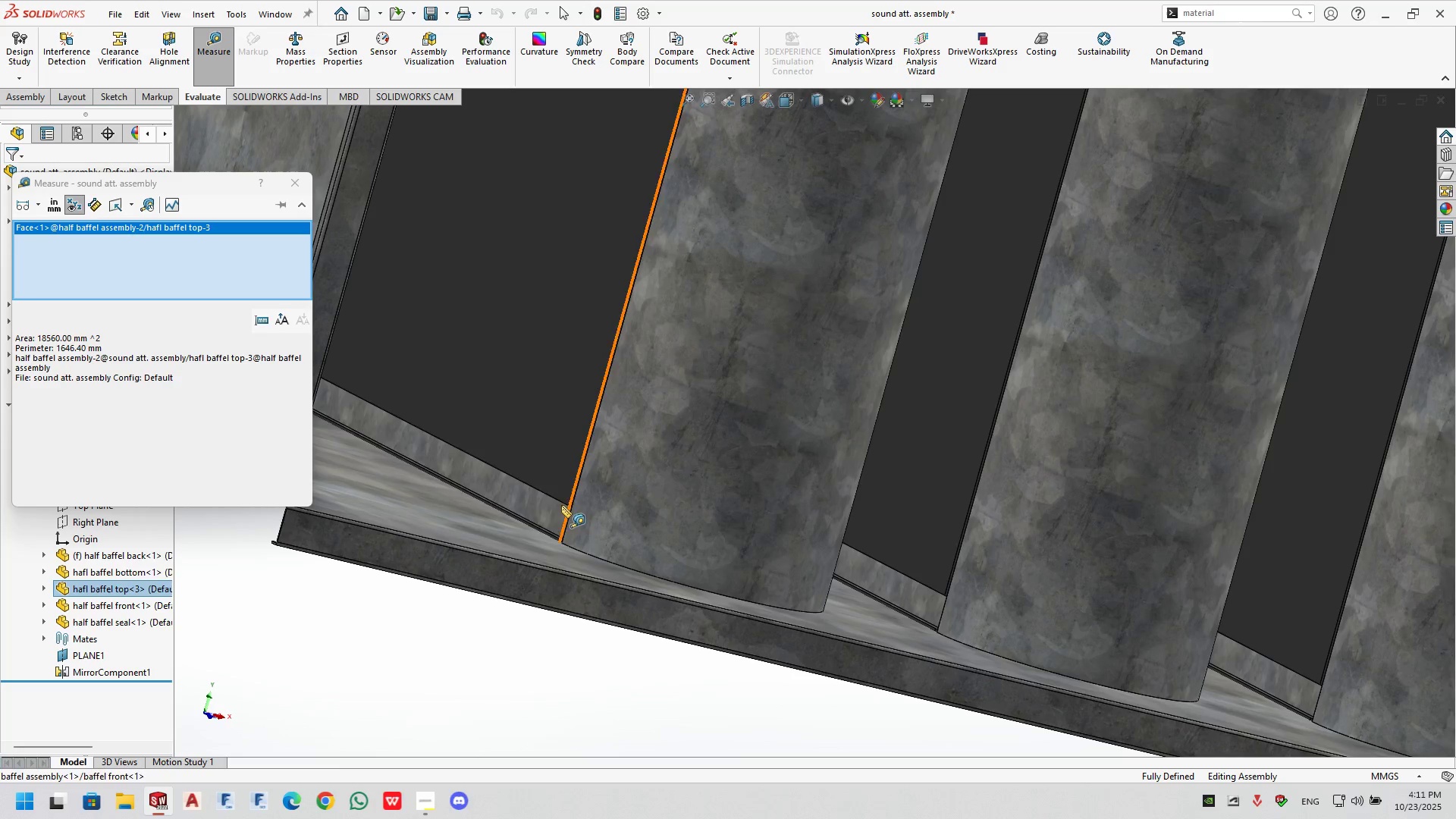 
left_click([540, 504])
 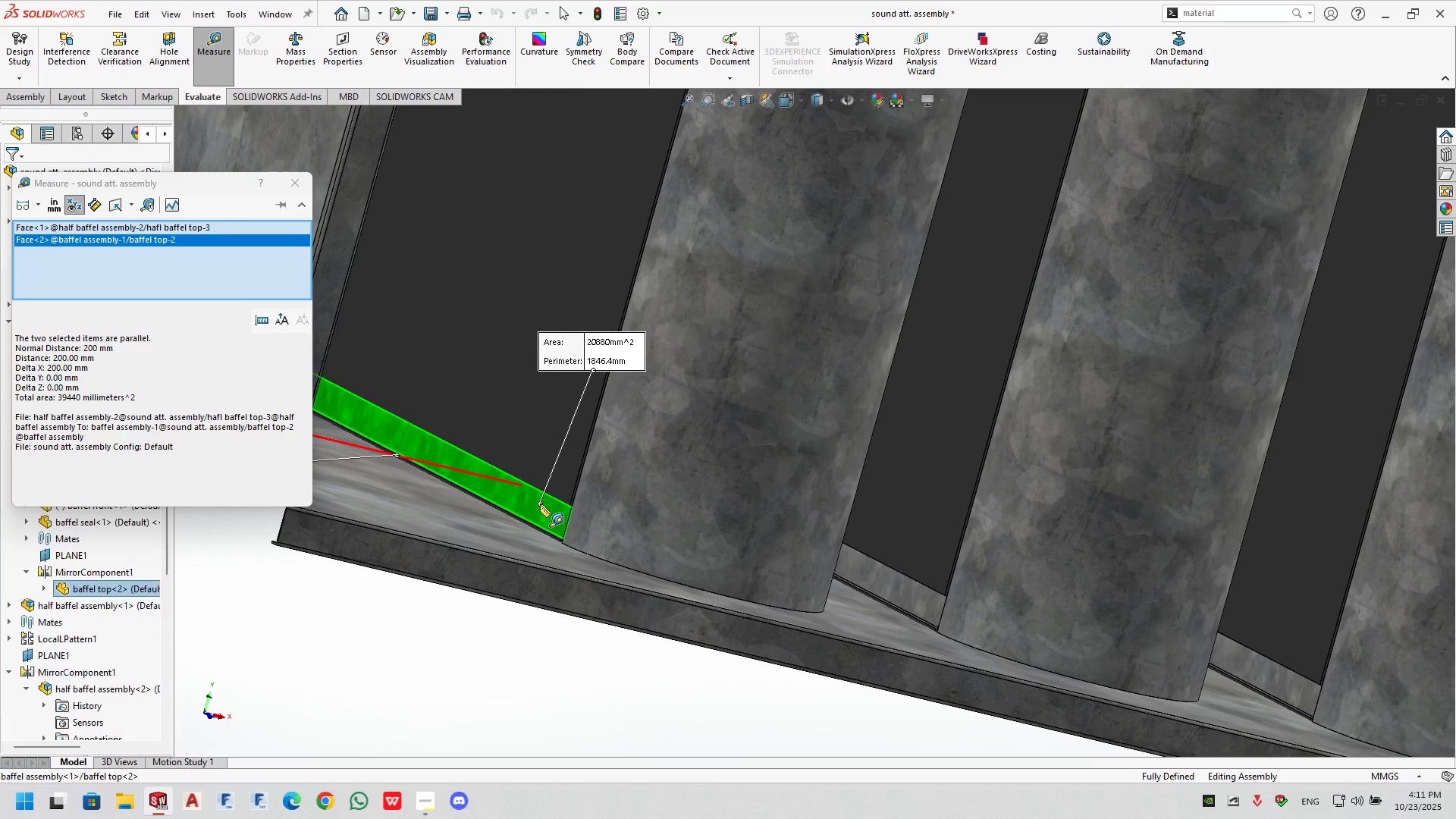 
scroll: coordinate [540, 504], scroll_direction: up, amount: 3.0
 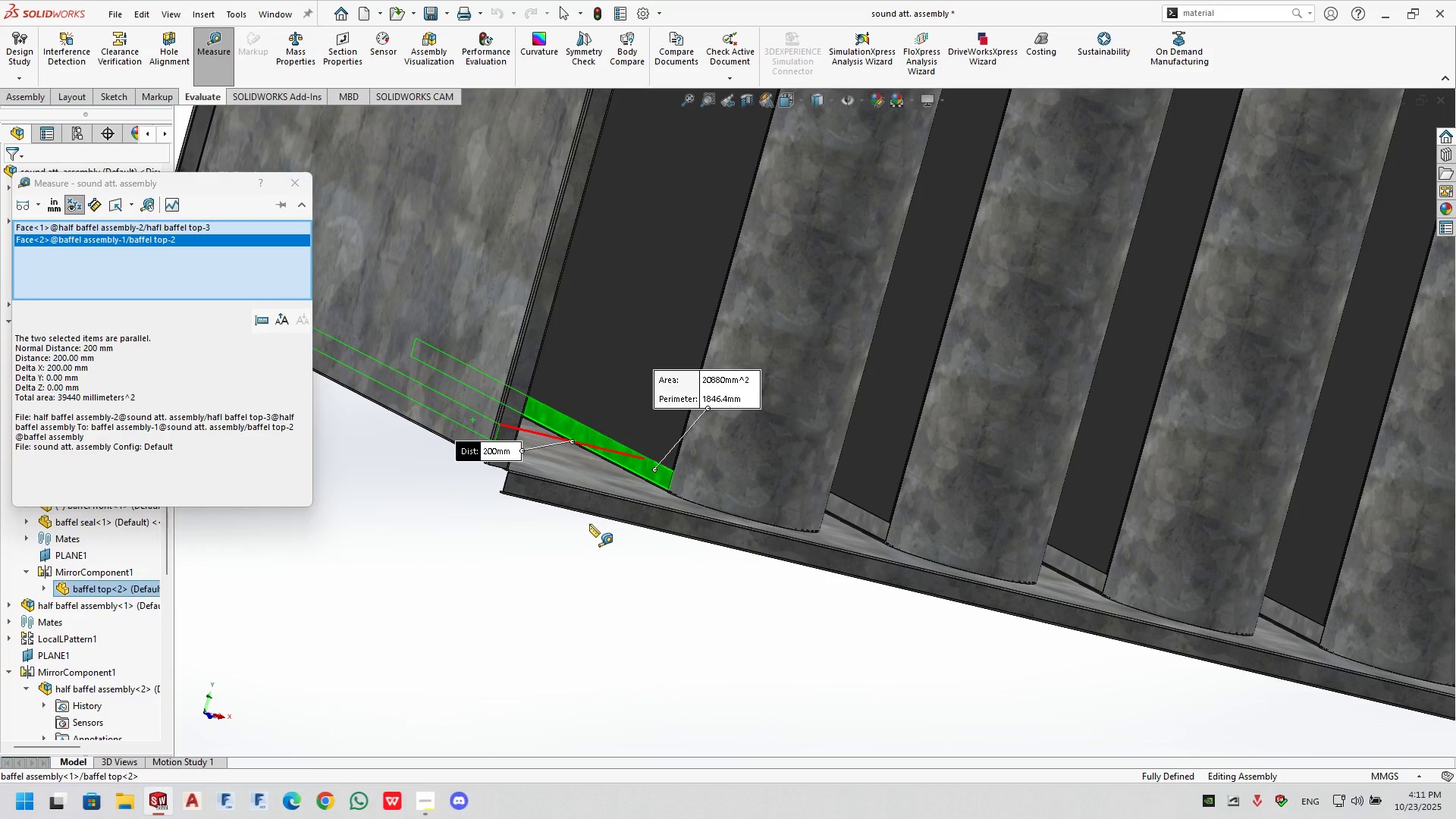 
key(Escape)
 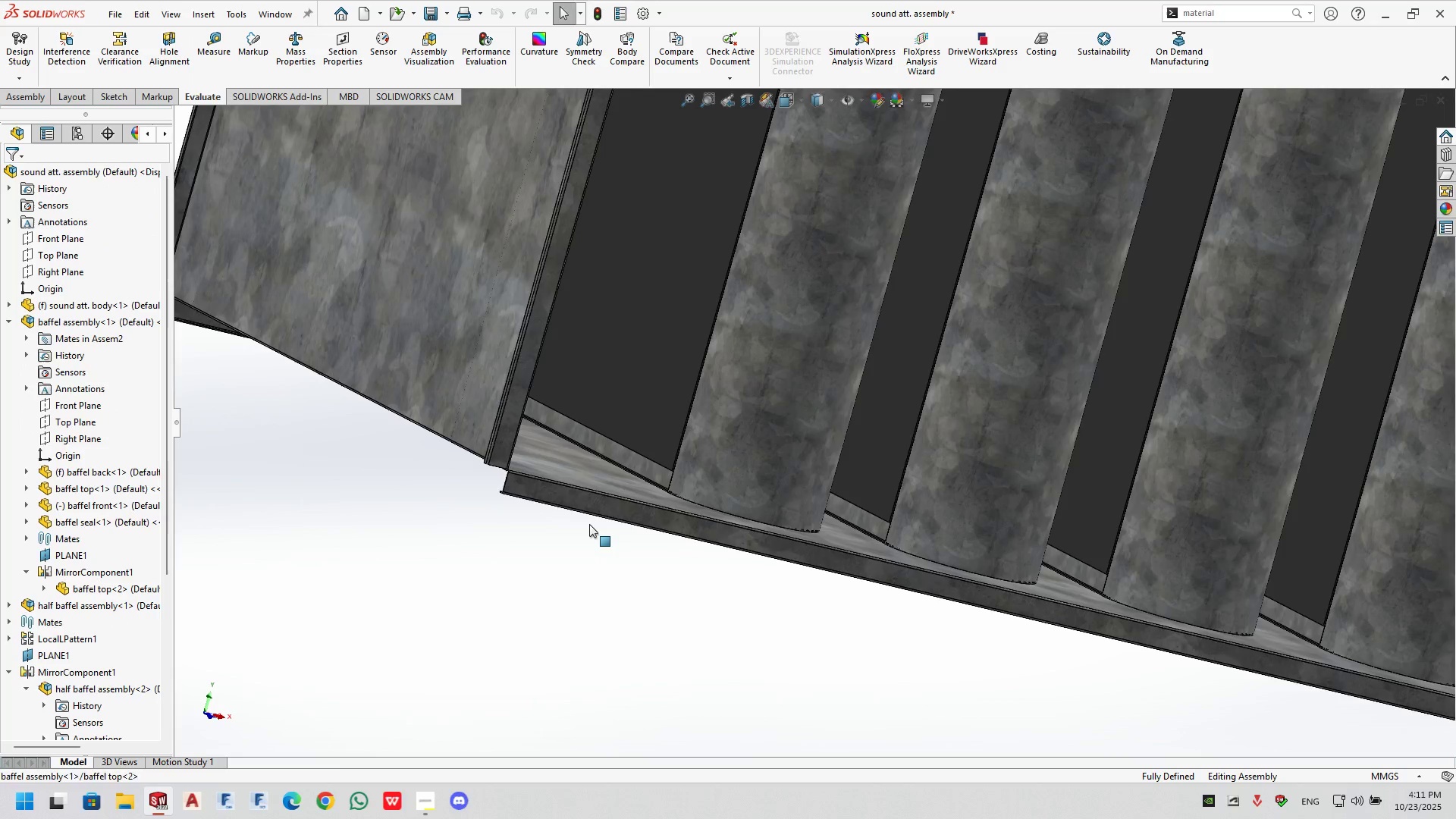 
middle_click([589, 524])
 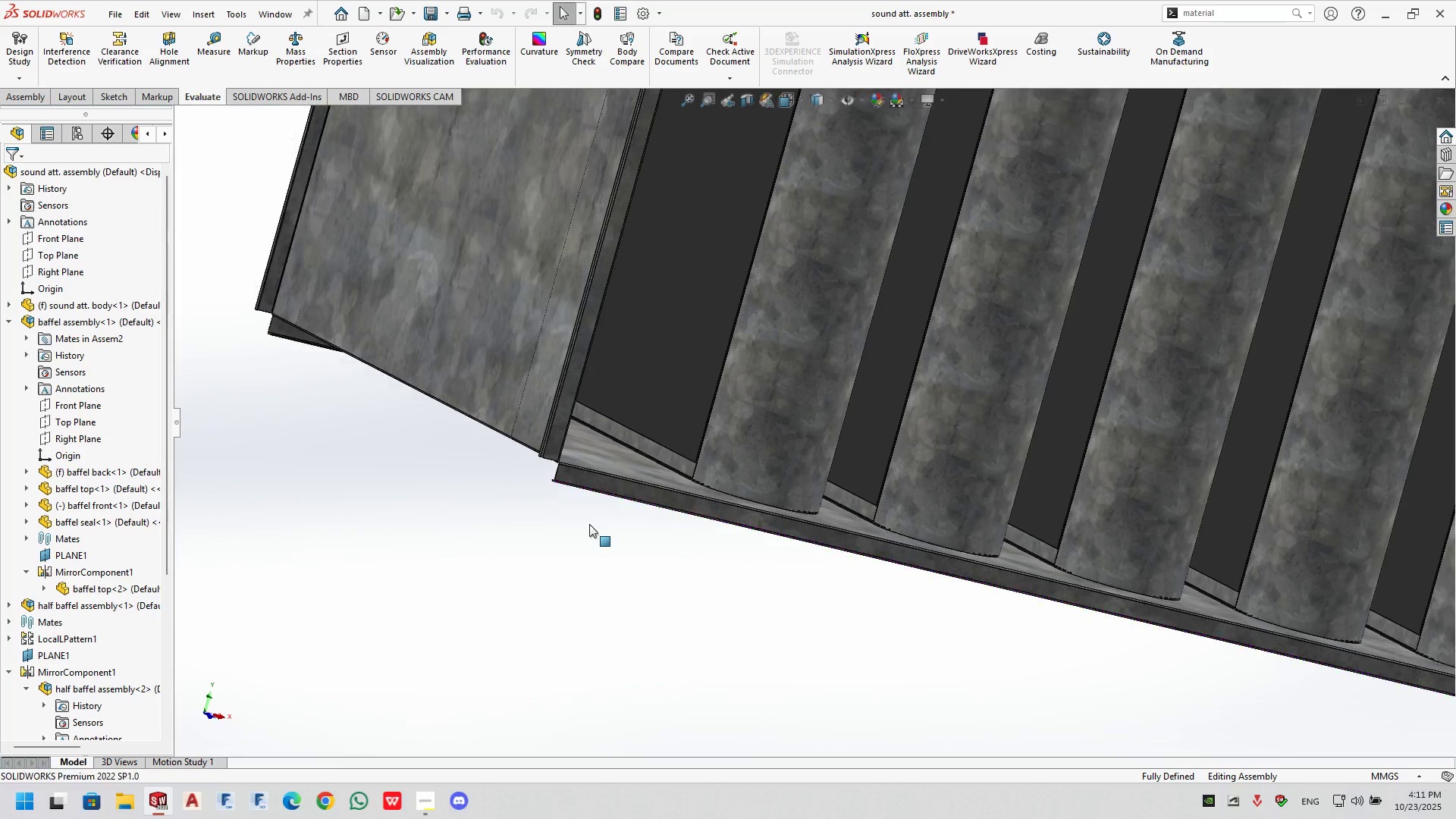 
scroll: coordinate [589, 524], scroll_direction: up, amount: 1.0
 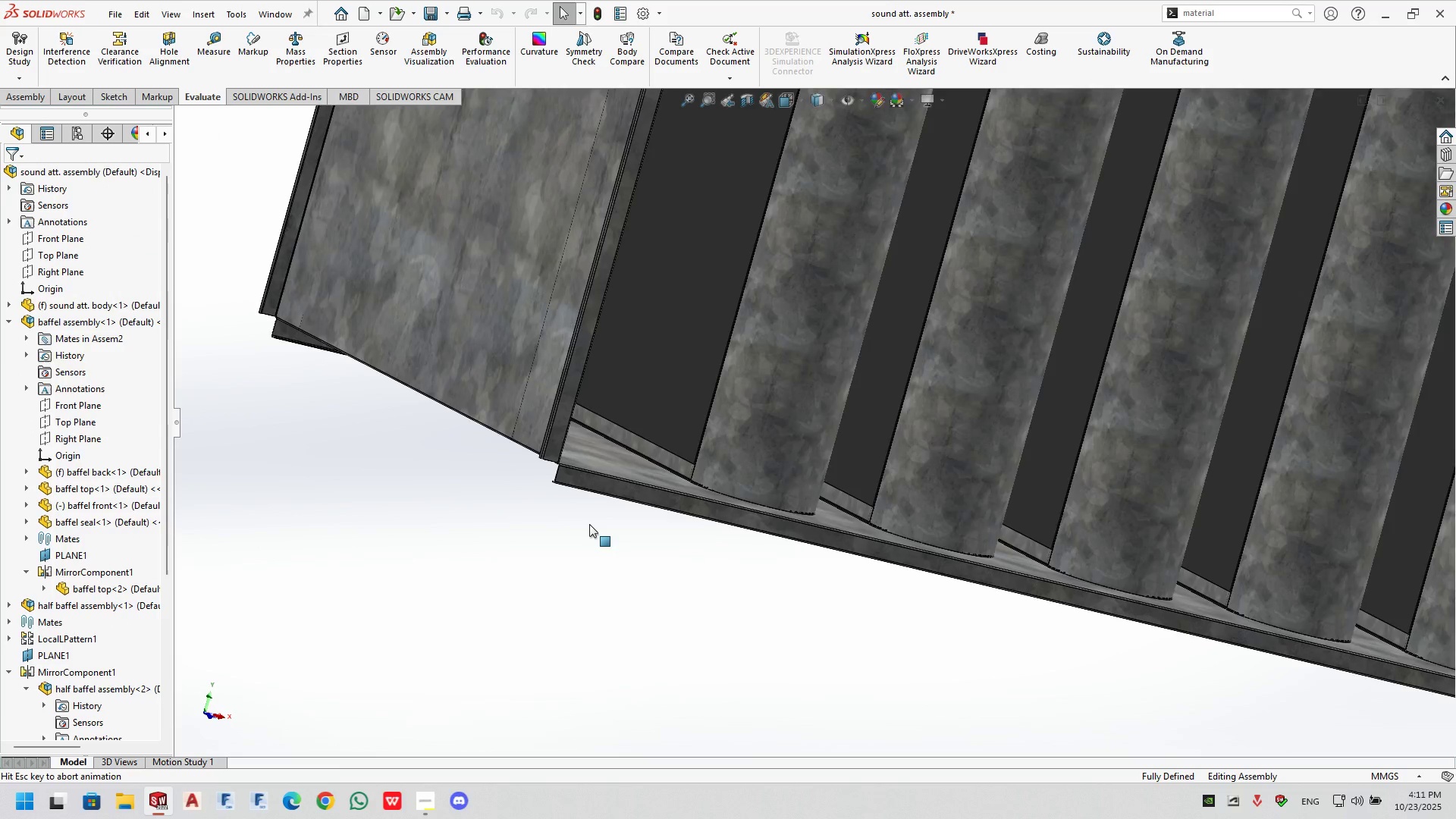 
middle_click([589, 524])
 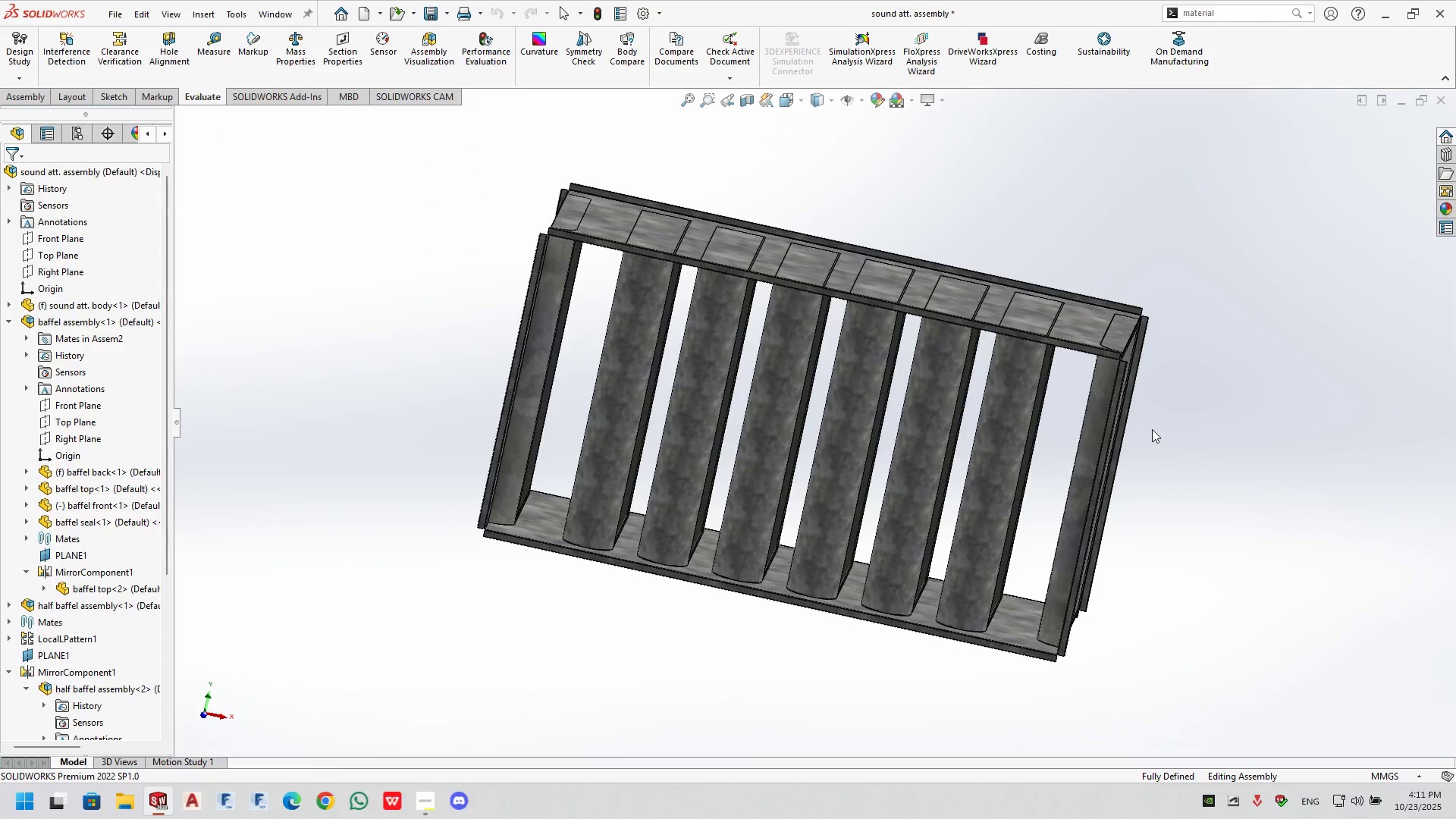 
scroll: coordinate [1134, 387], scroll_direction: down, amount: 2.0
 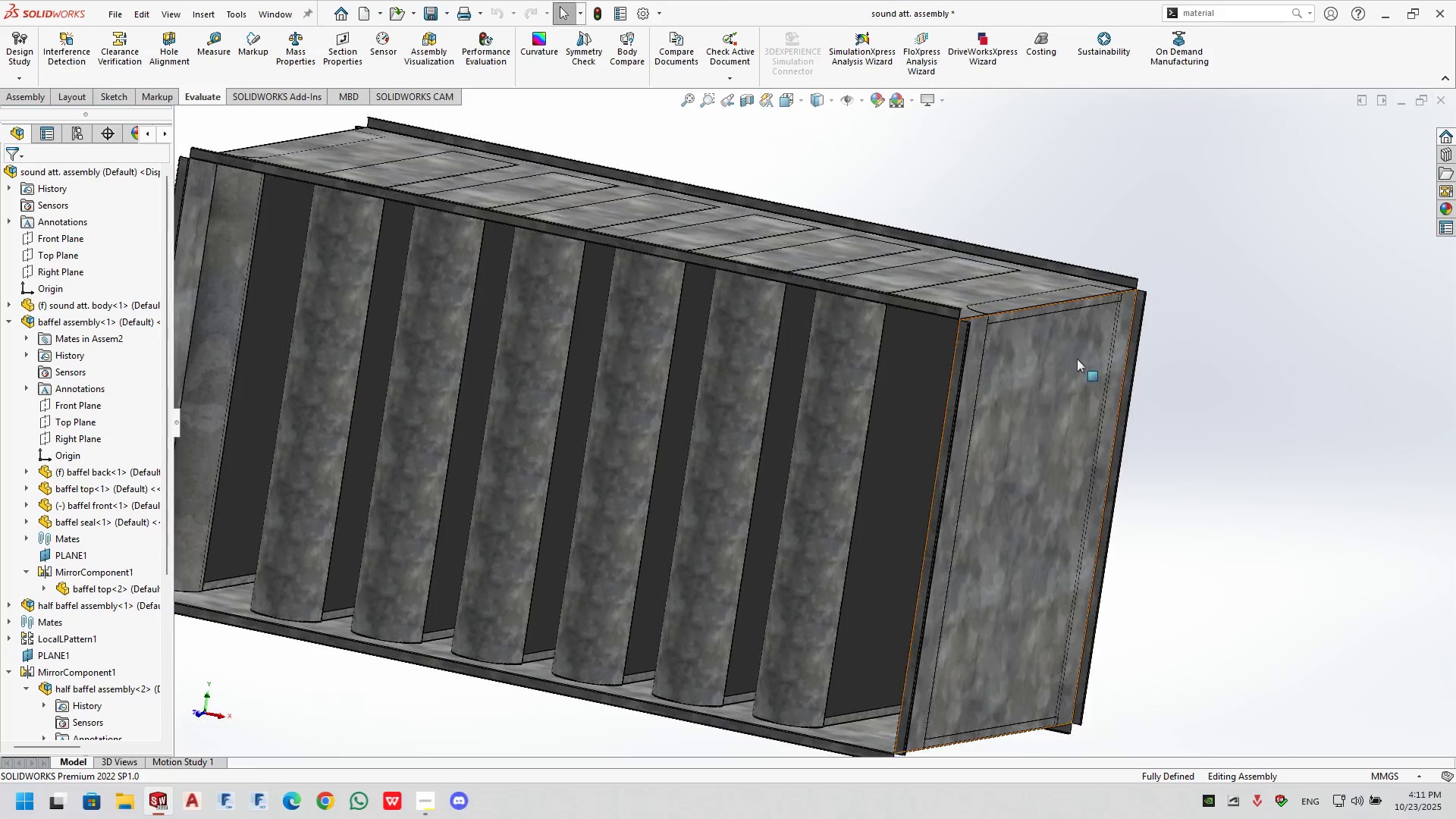 
left_click([1048, 339])
 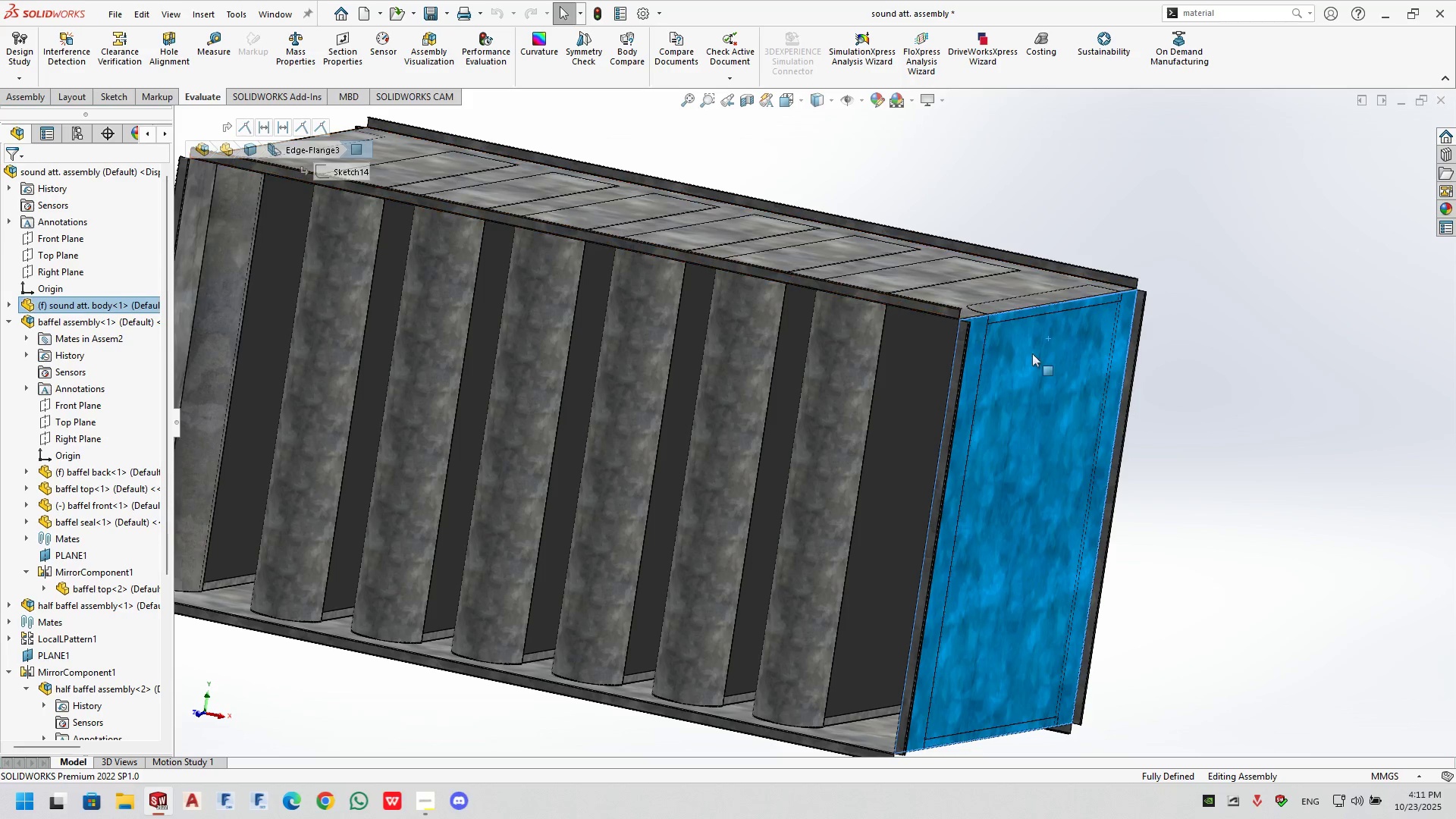 
right_click([1021, 323])
 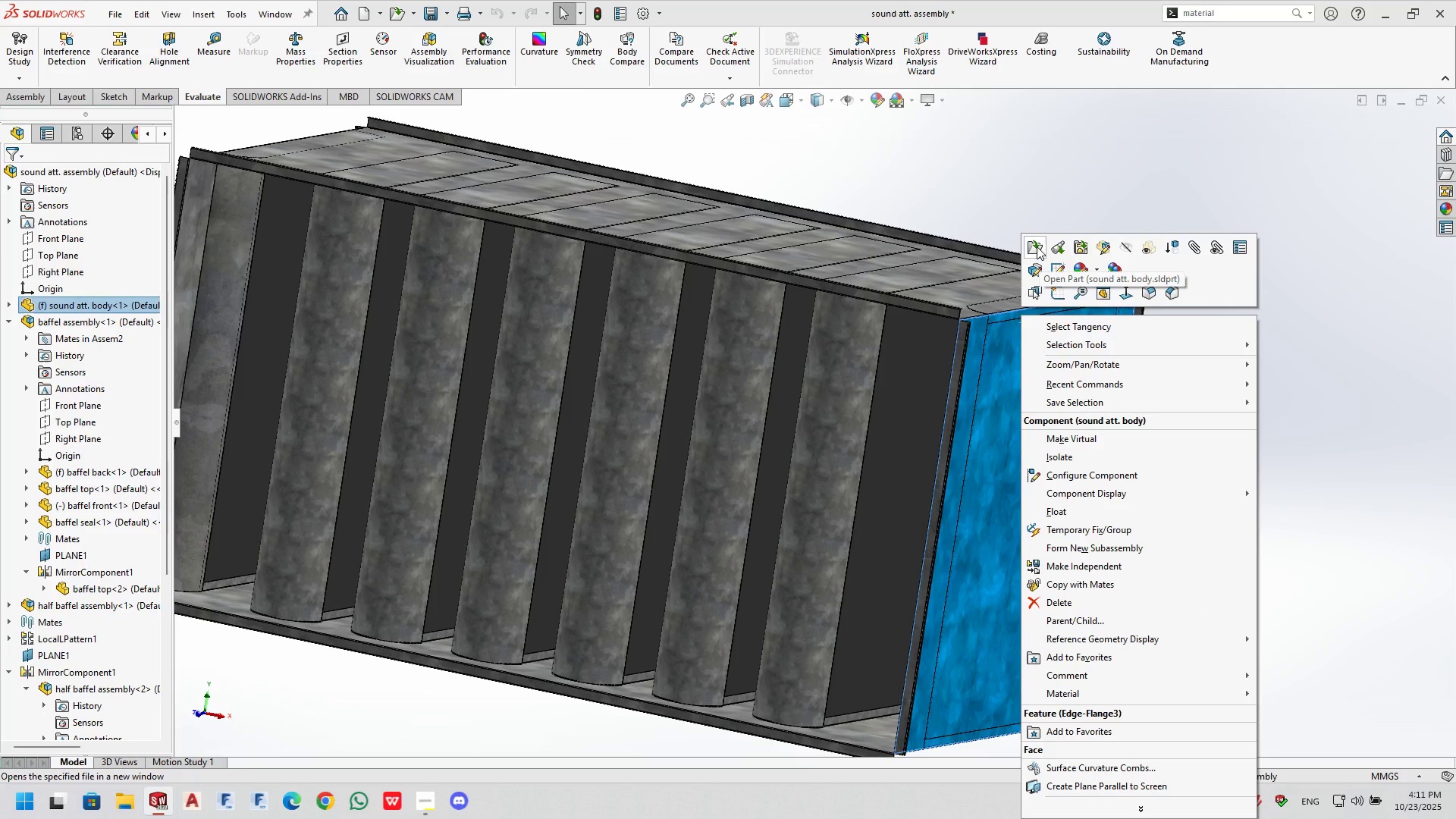 
left_click([1037, 246])
 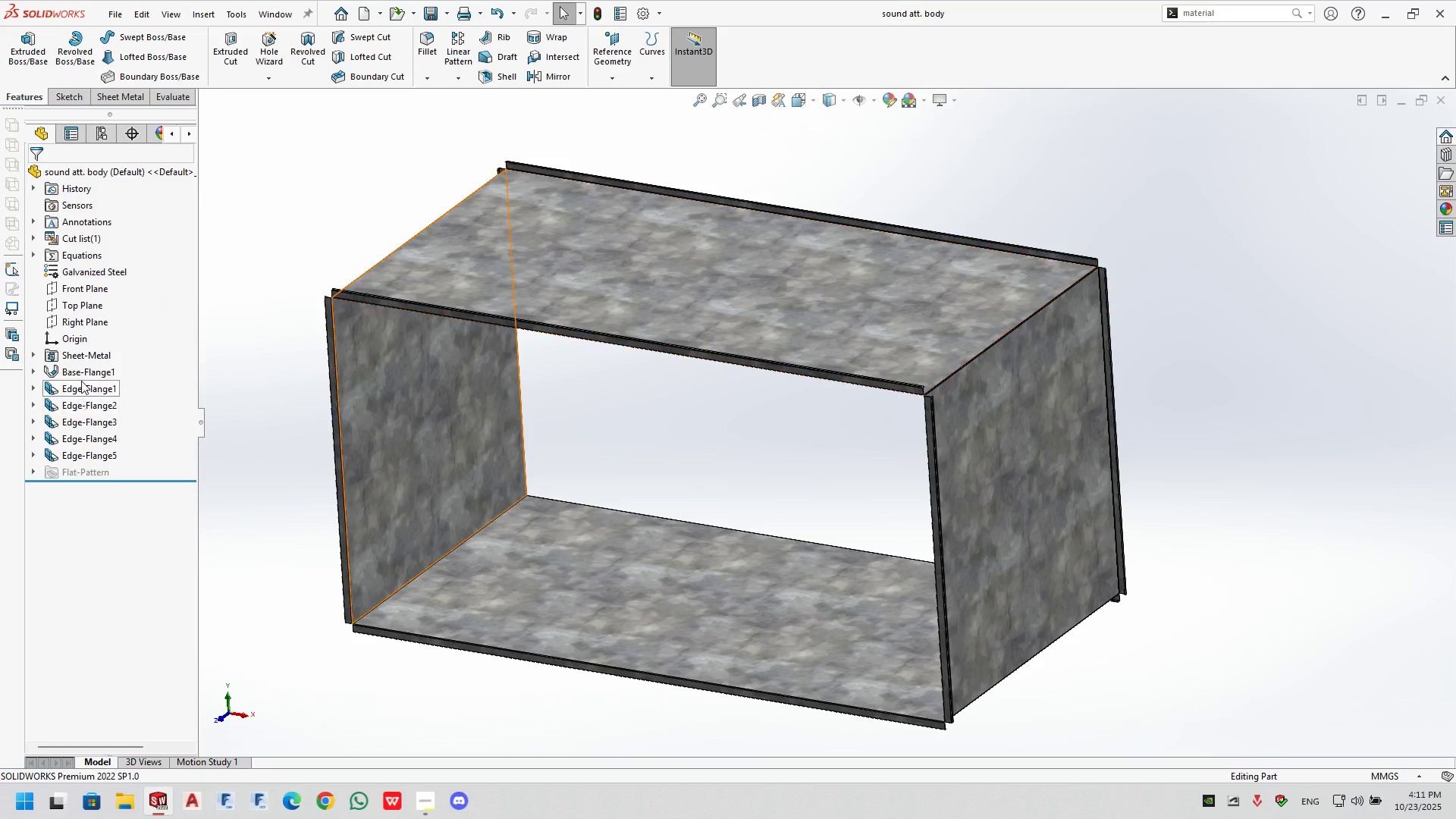 
left_click([90, 367])
 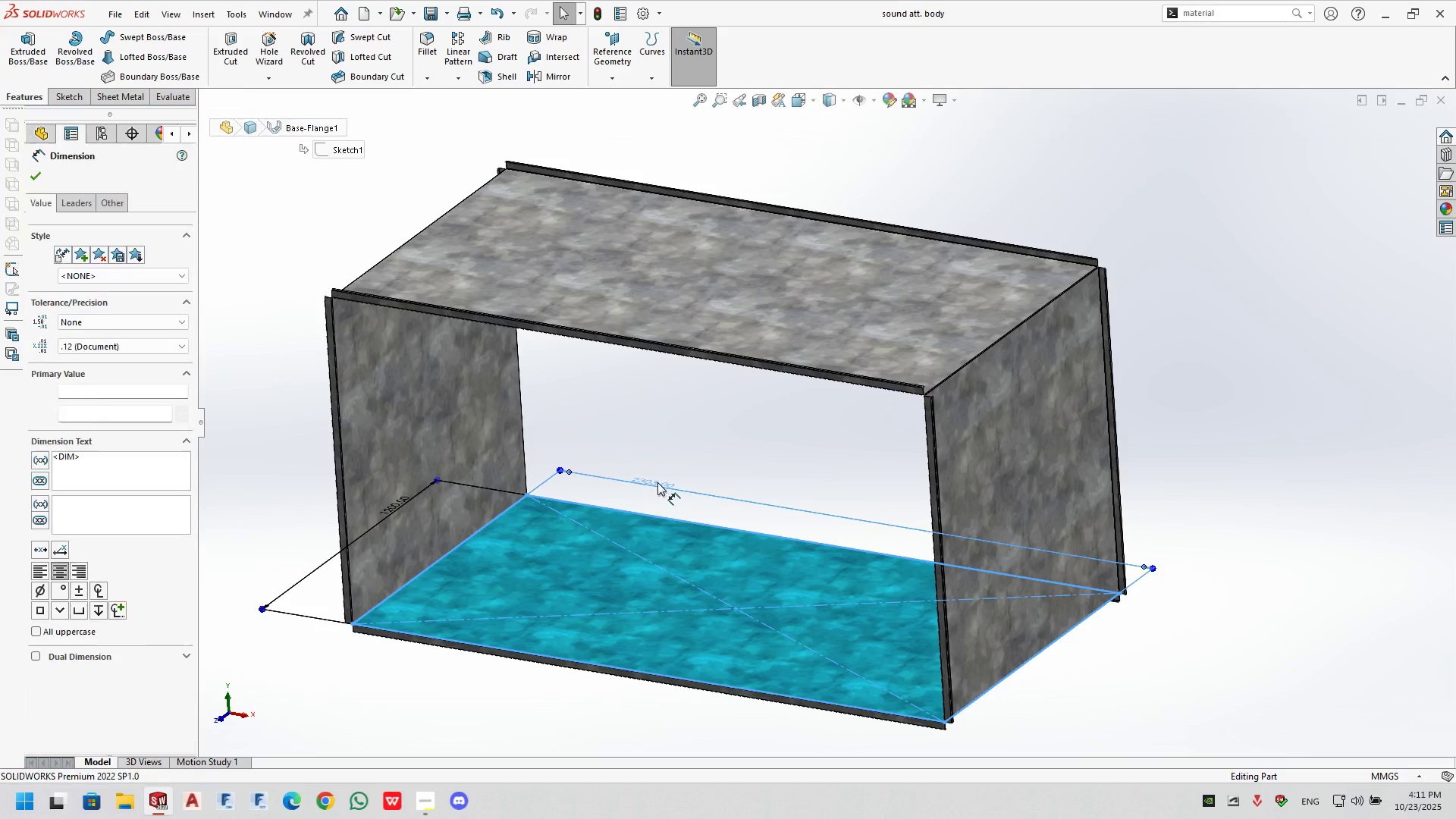 
double_click([657, 482])
 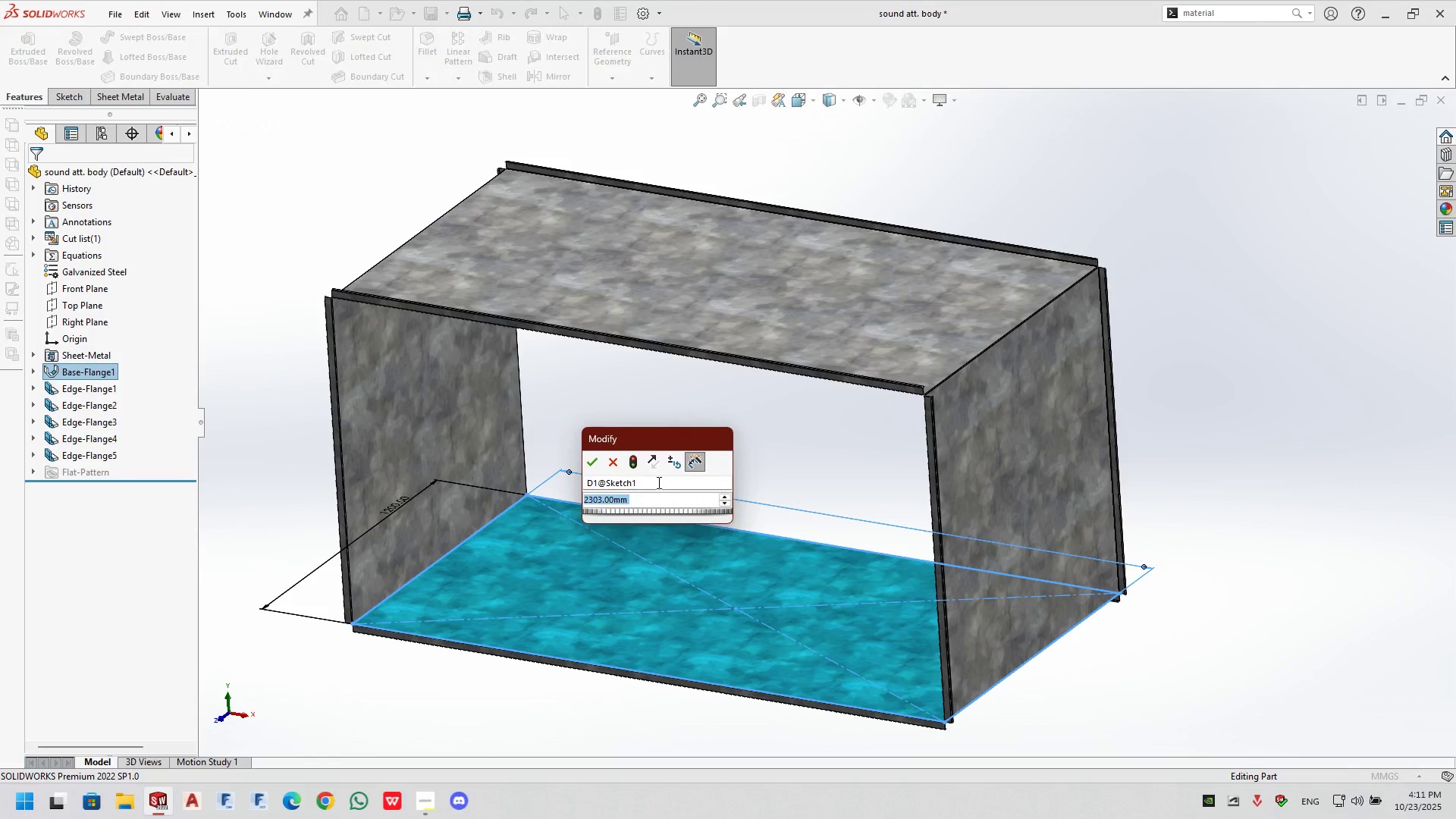 
key(ArrowRight)
 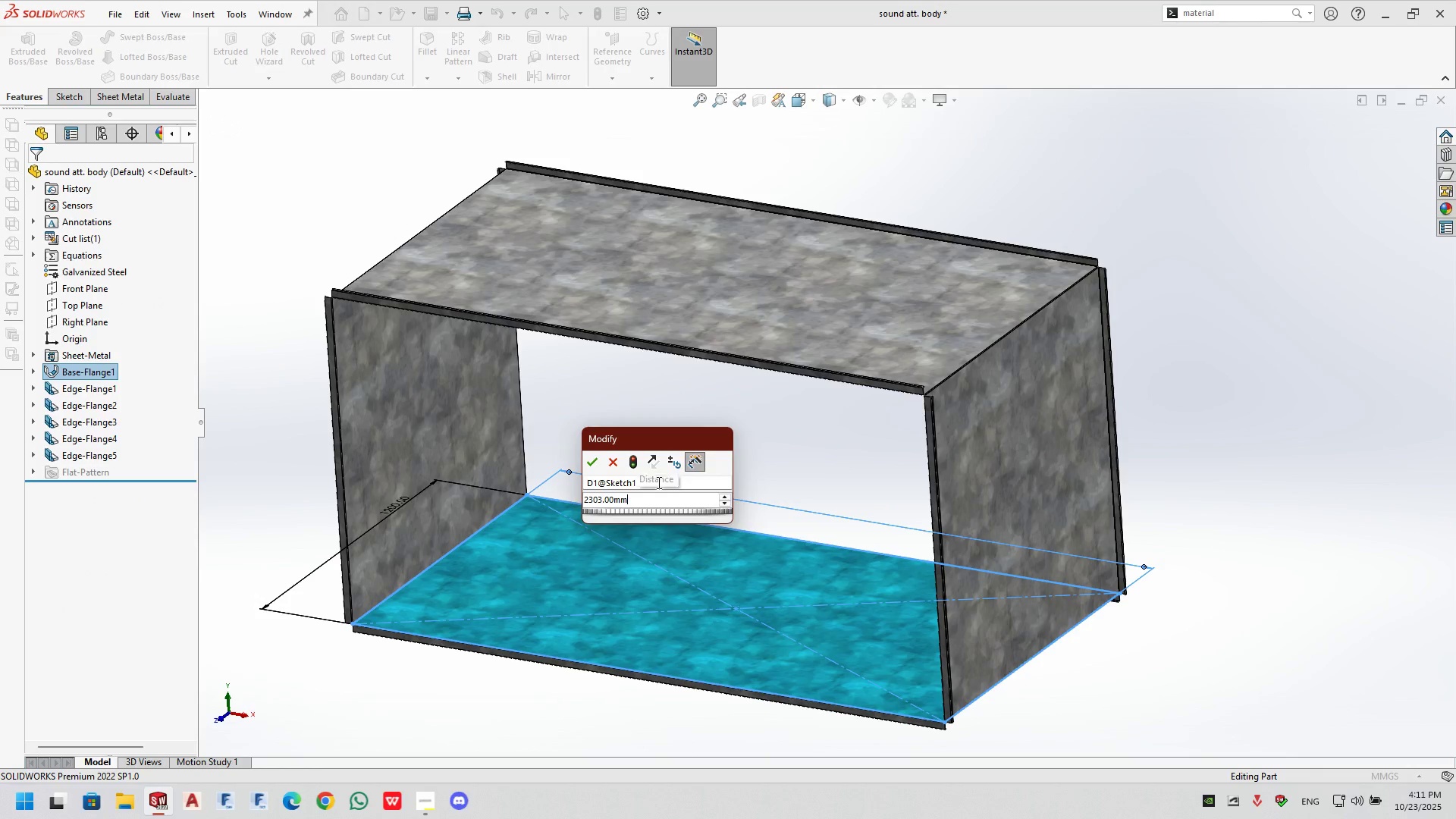 
key(Backspace)
 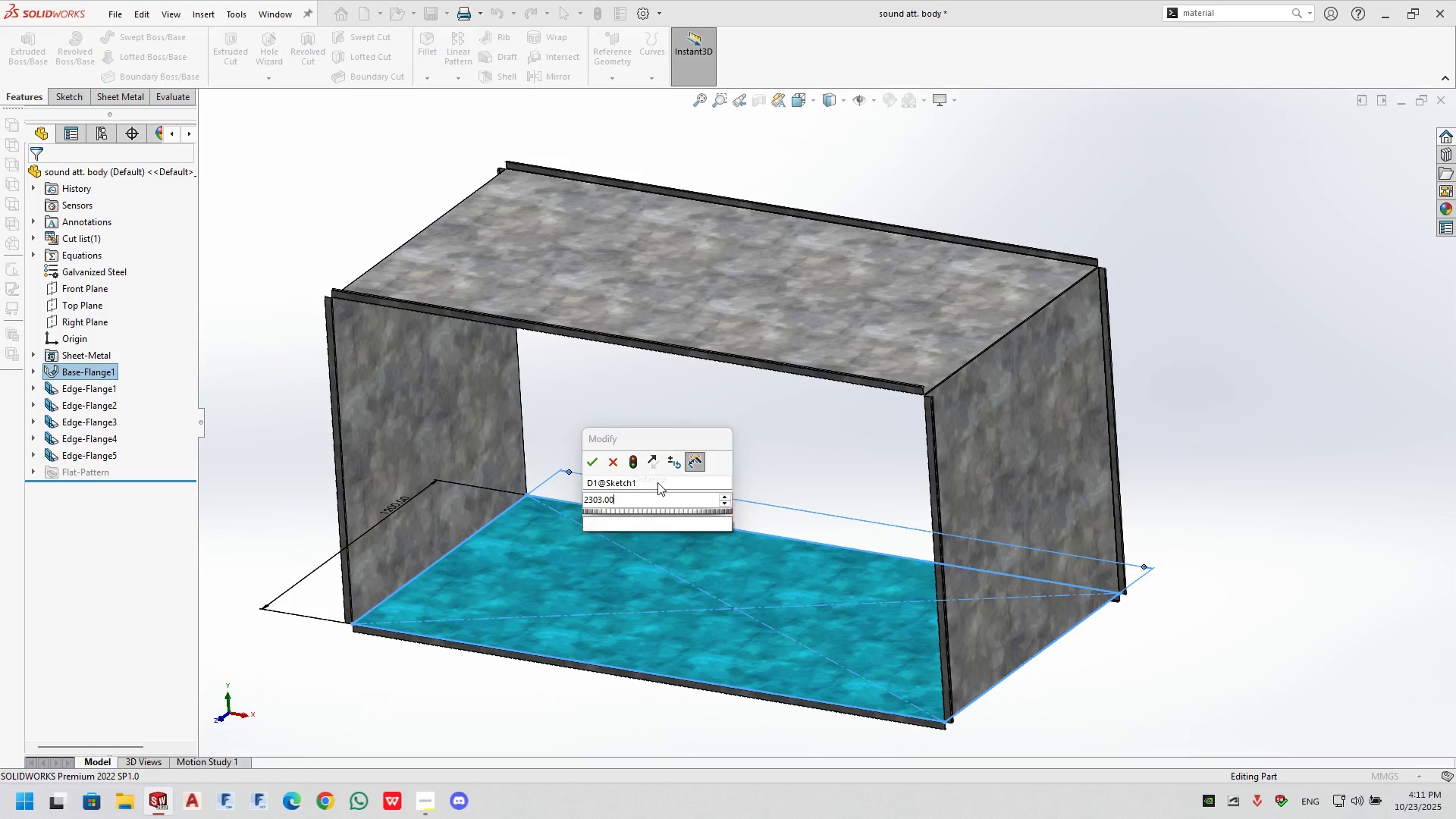 
key(Backspace)
 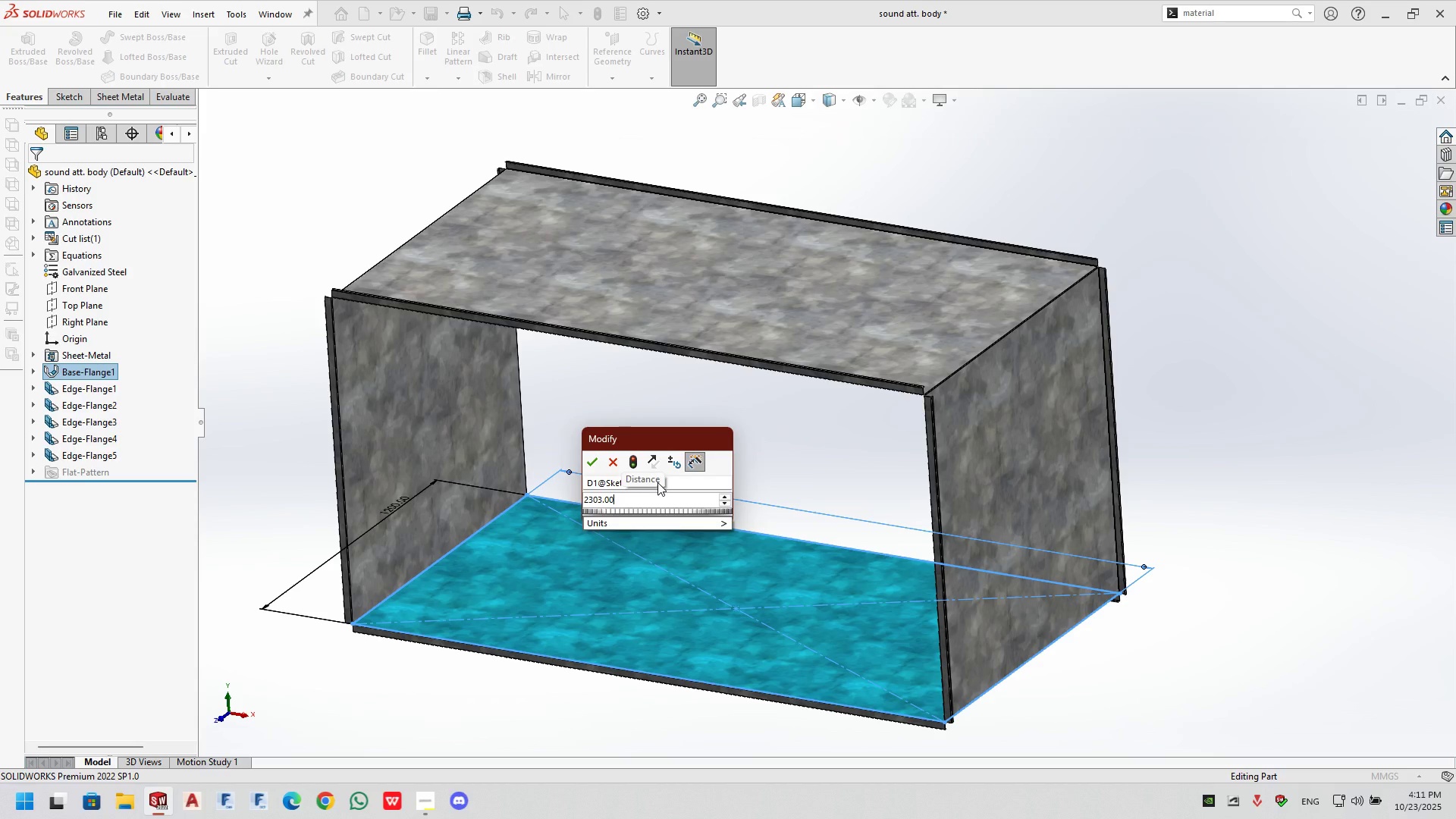 
key(NumpadSubtract)
 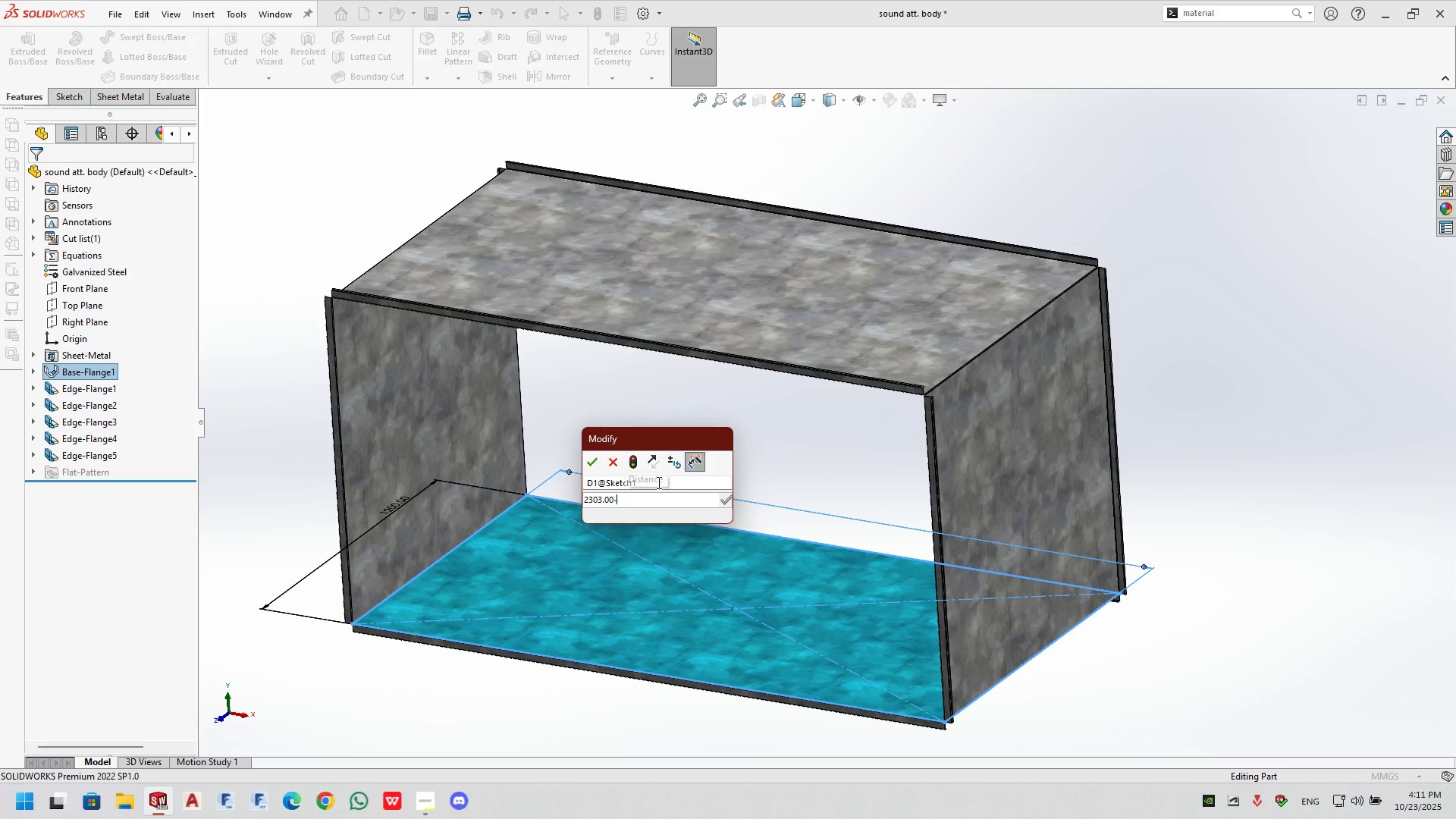 
key(Numpad1)
 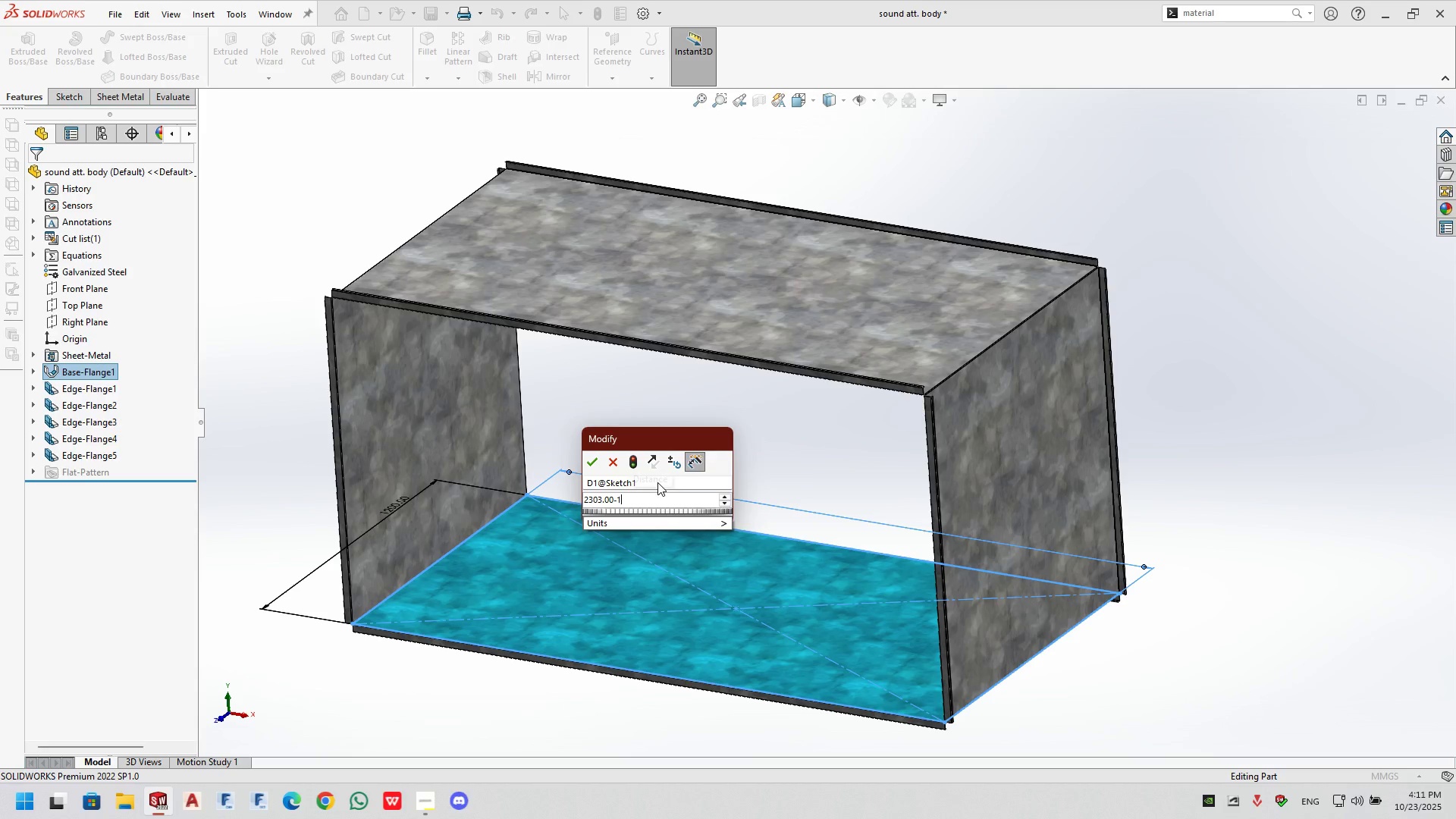 
key(Numpad0)
 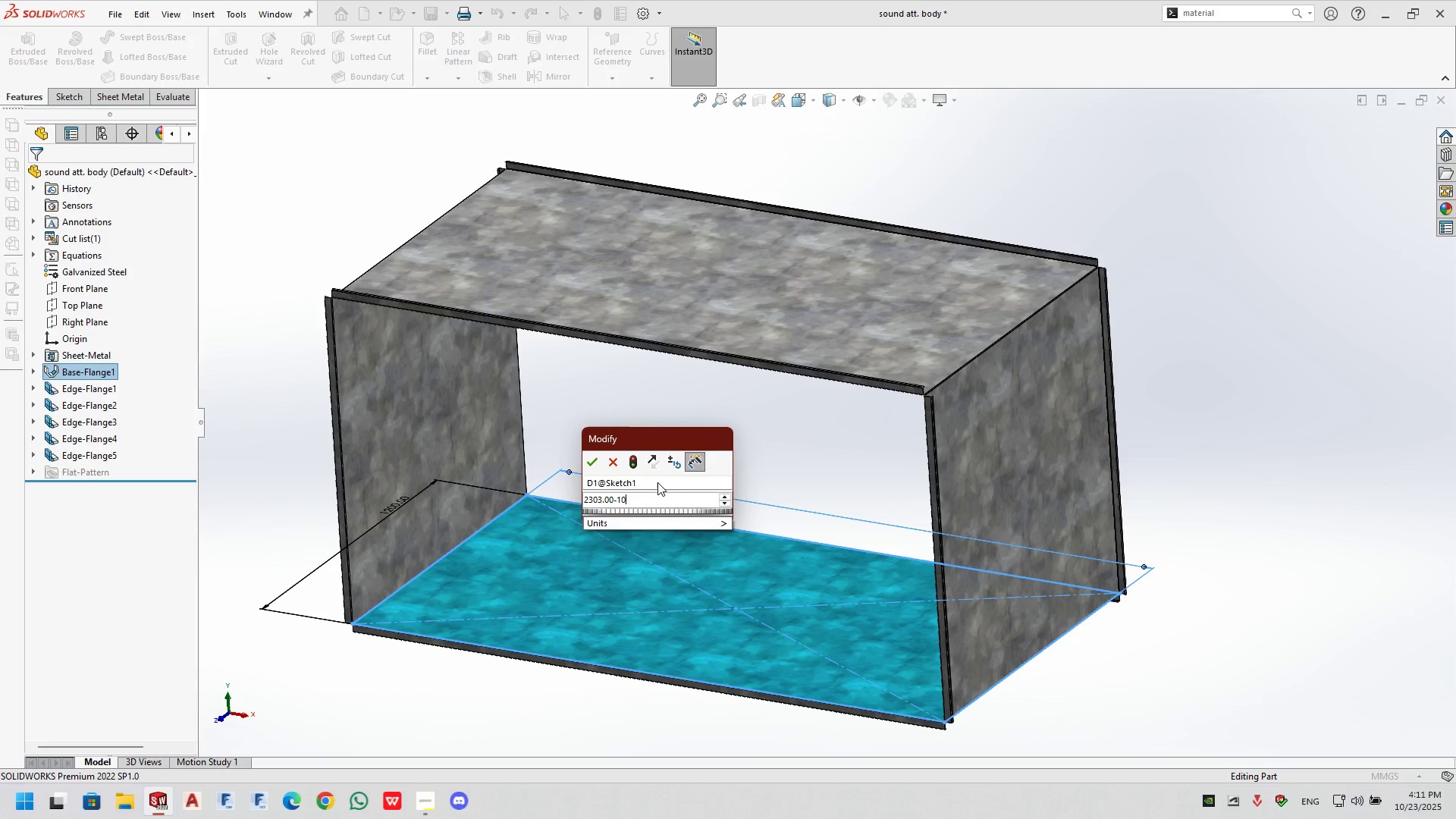 
key(Numpad0)
 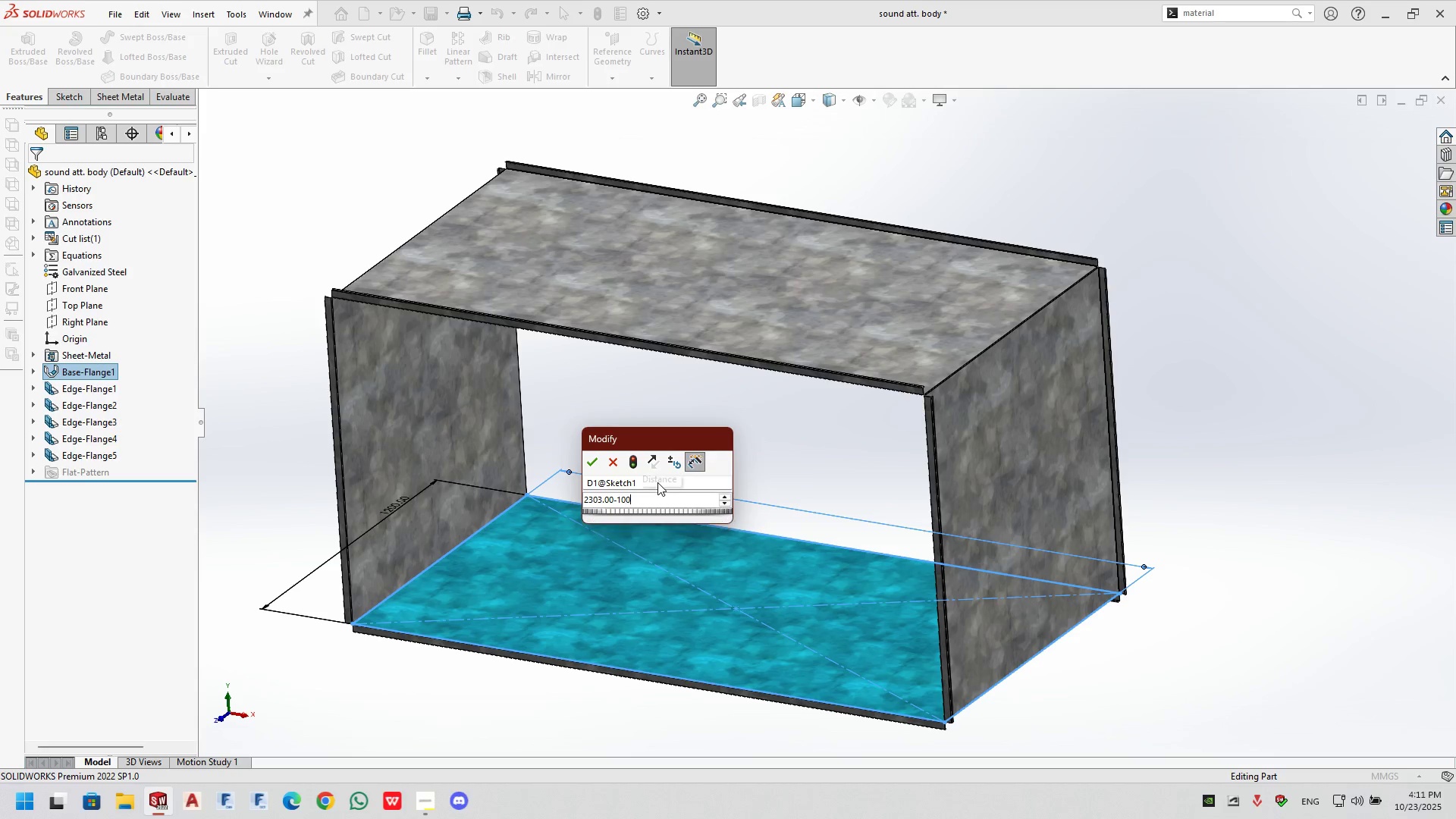 
key(NumpadEnter)
 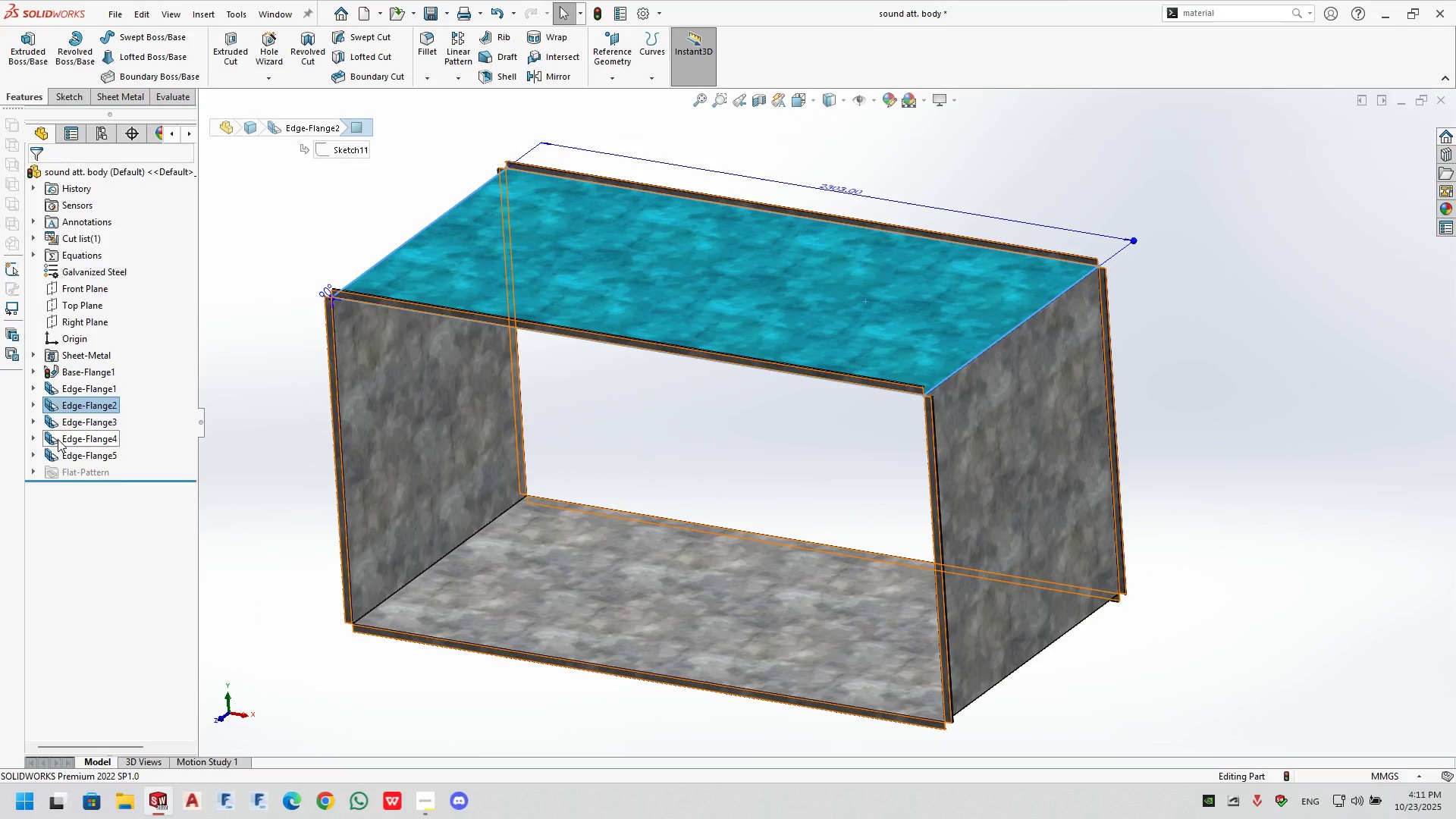 
left_click([88, 443])
 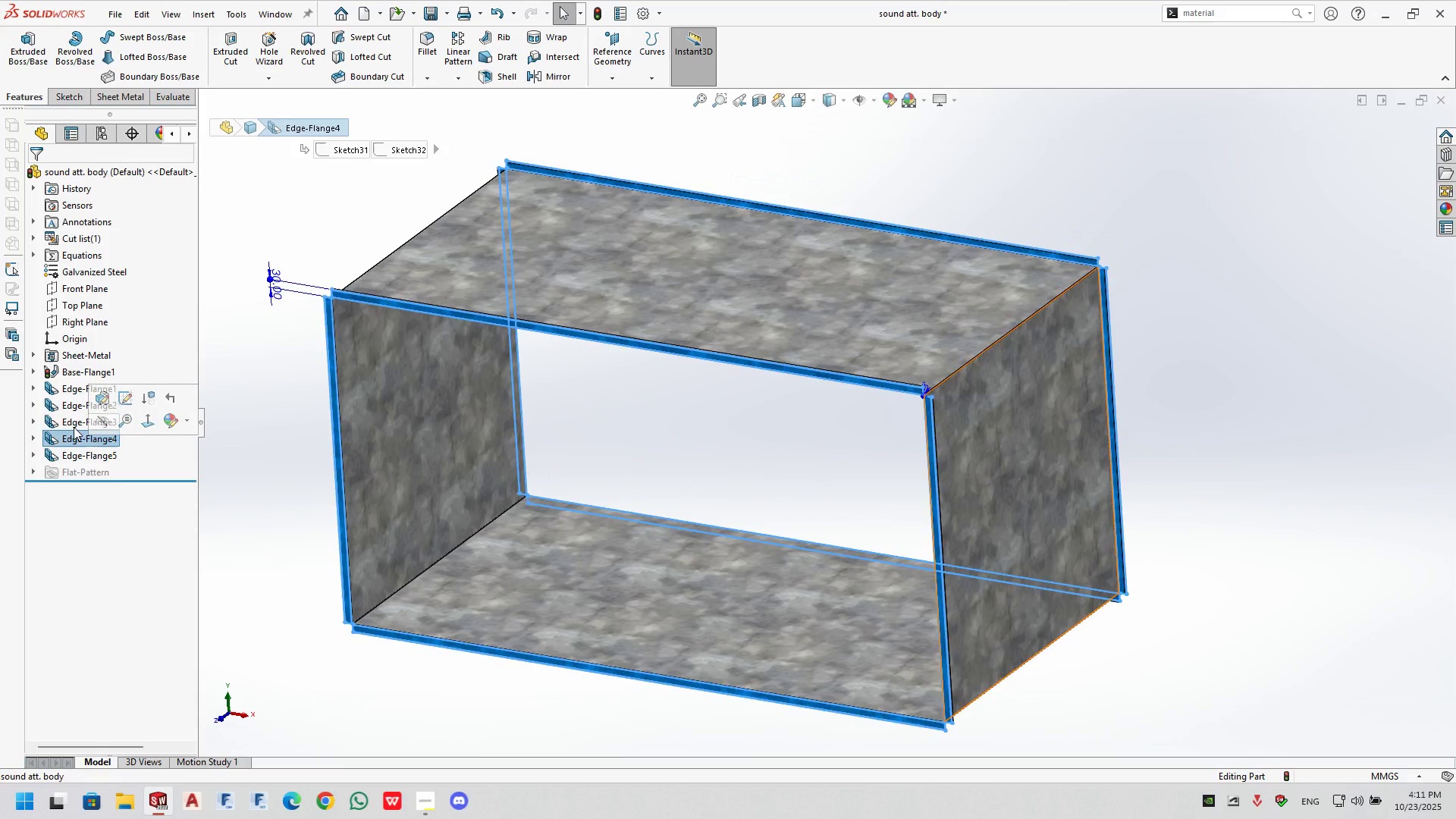 
left_click([62, 416])
 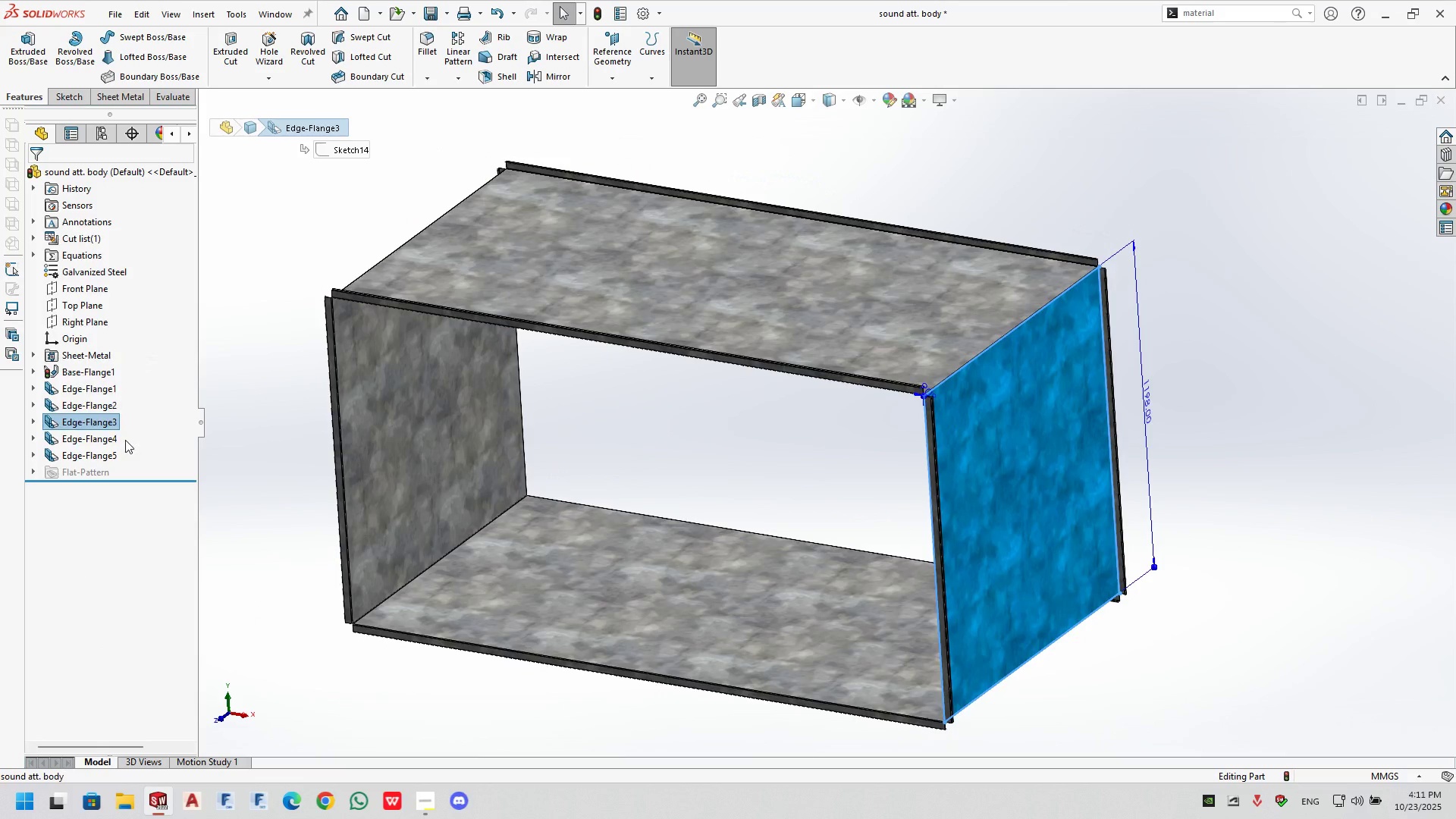 
left_click([103, 408])
 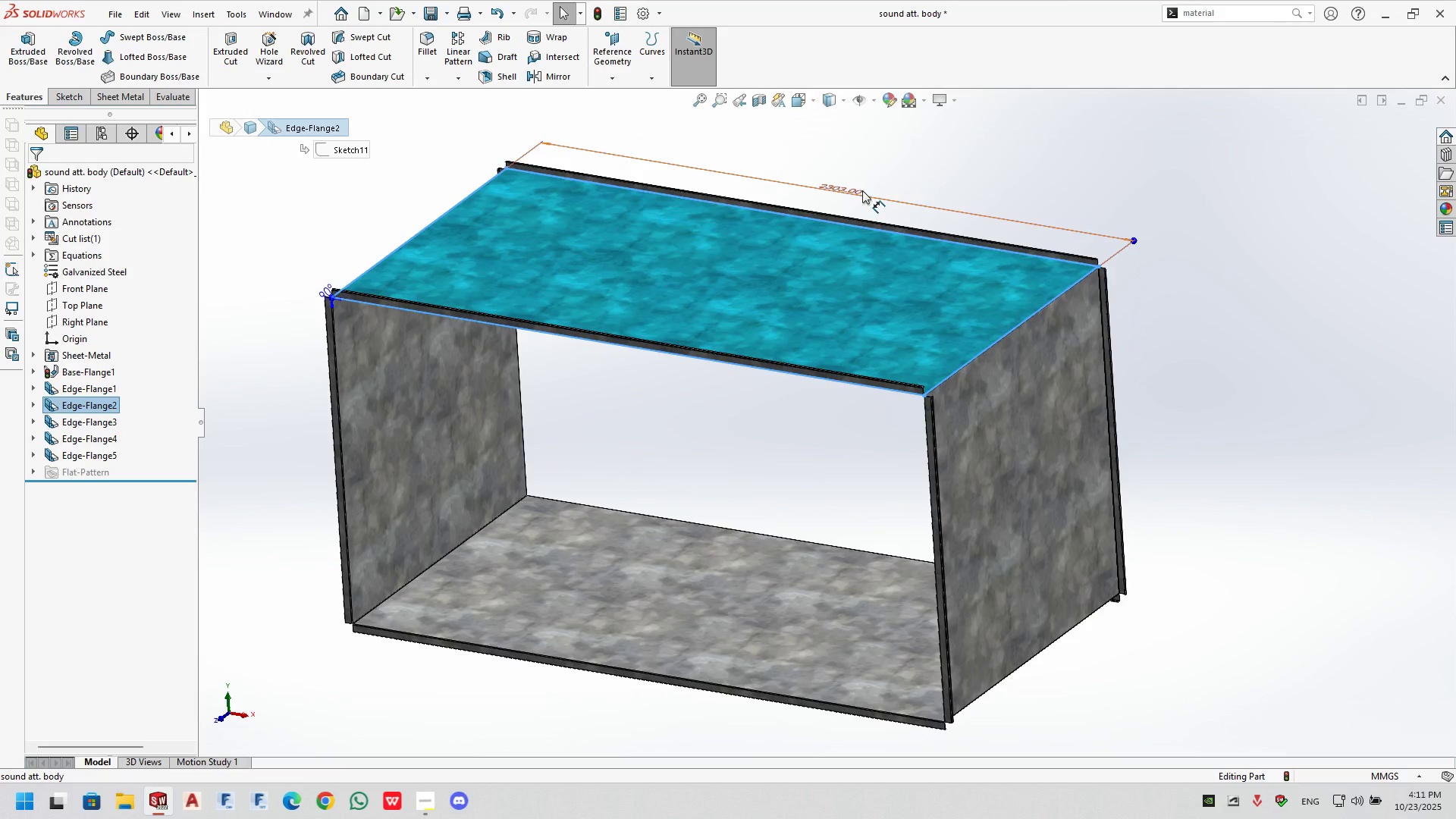 
left_click([861, 190])
 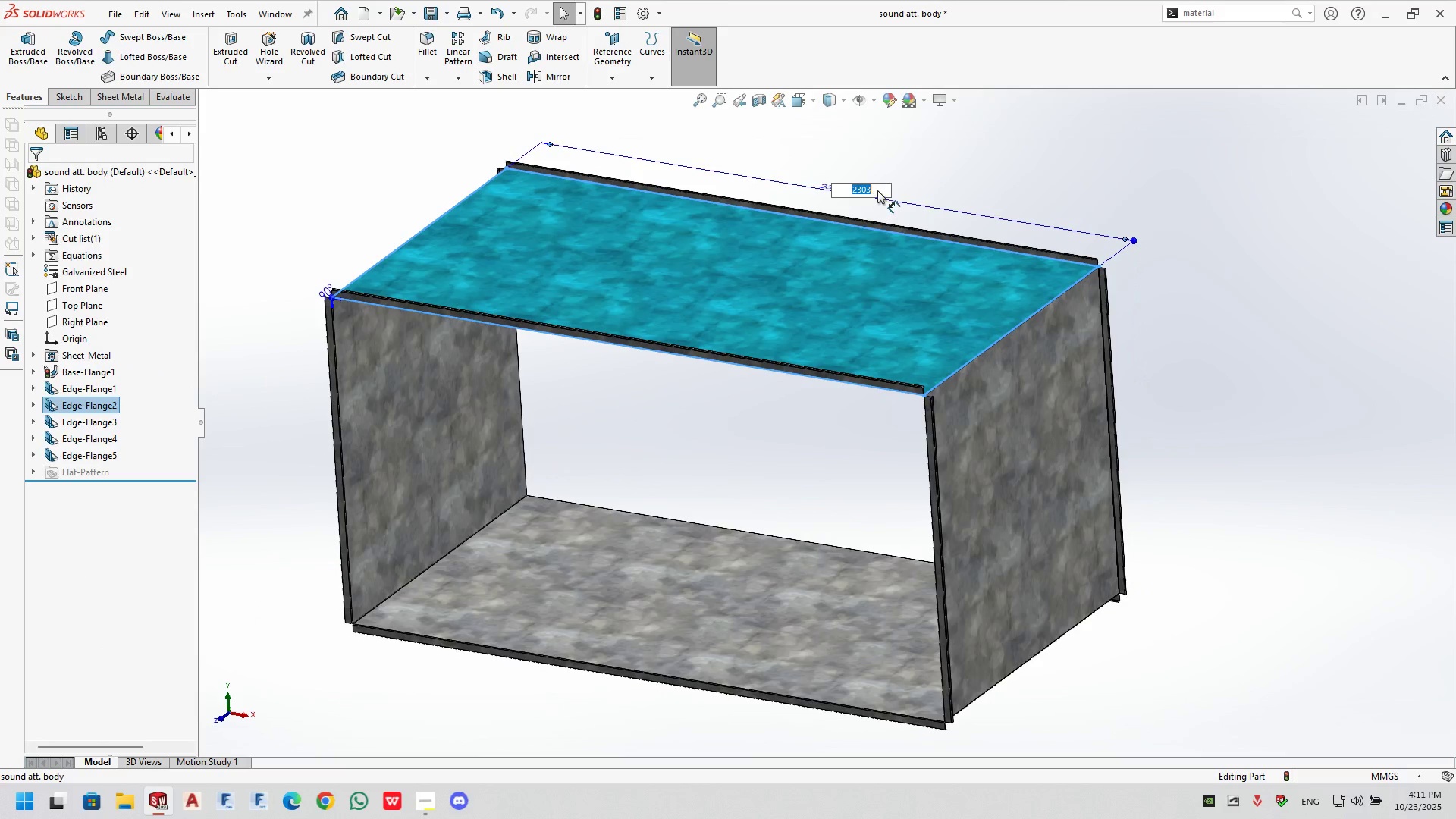 
left_click([877, 190])
 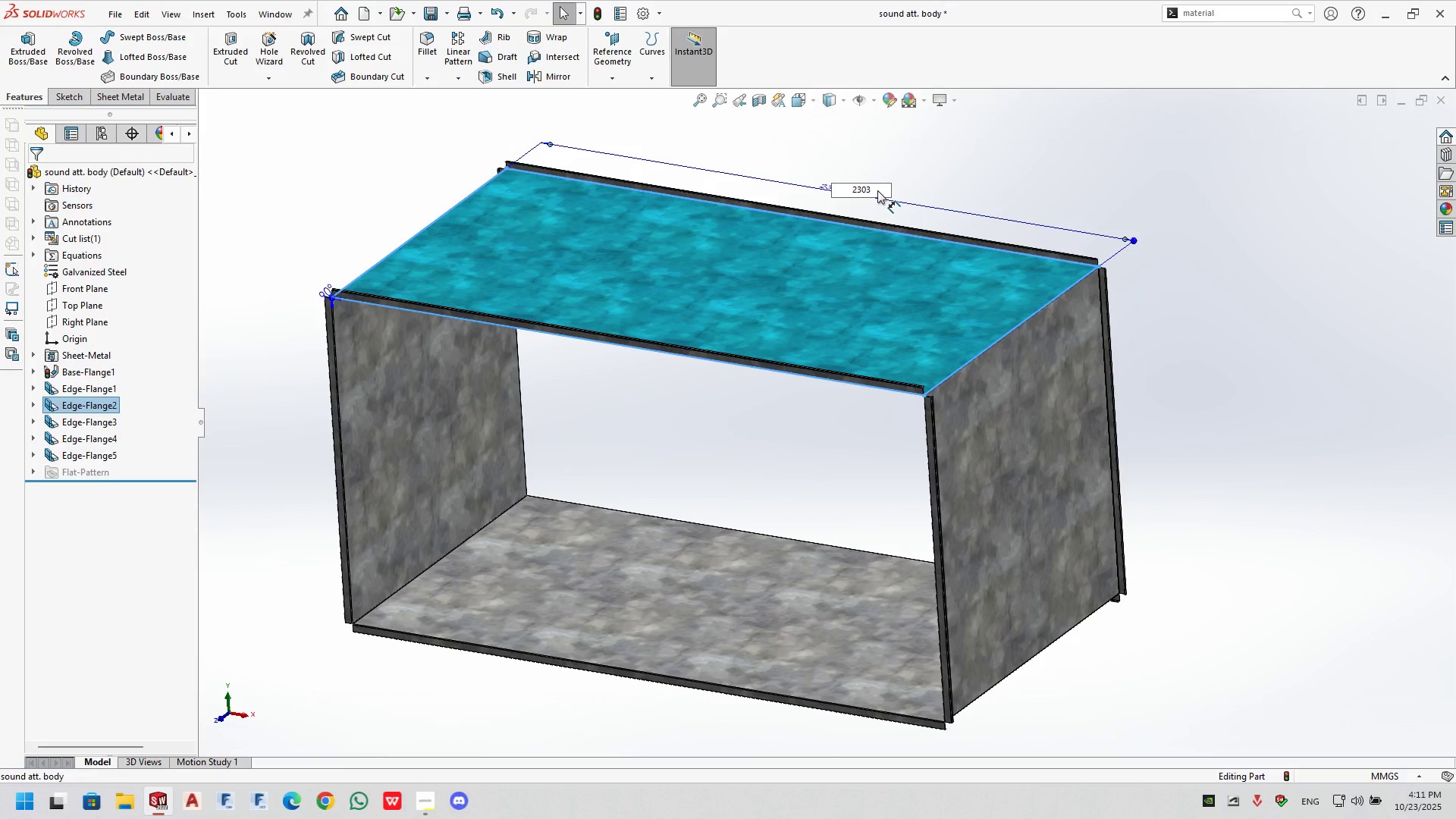 
key(NumpadSubtract)
 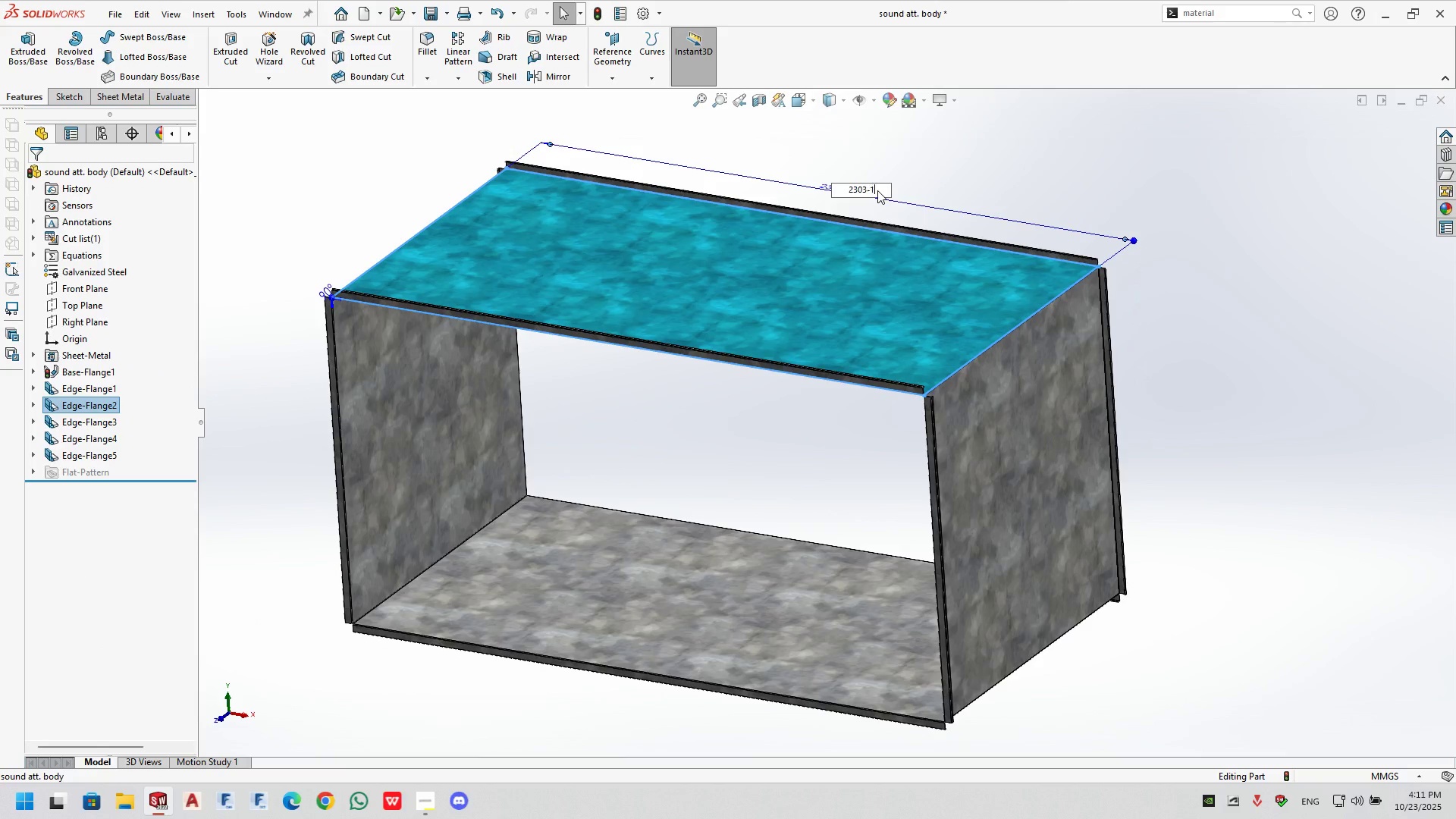 
key(Numpad1)
 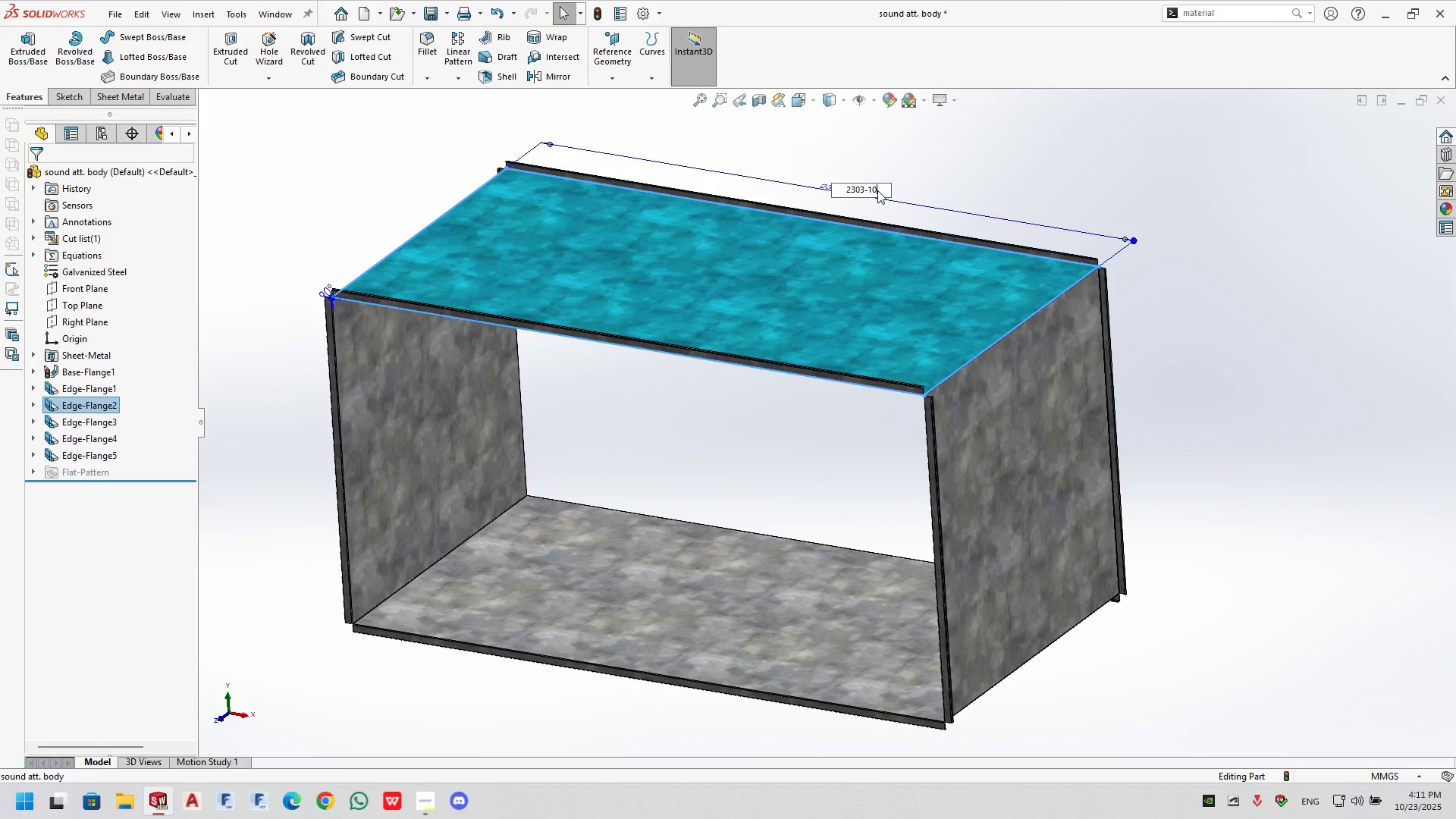 
key(Numpad0)
 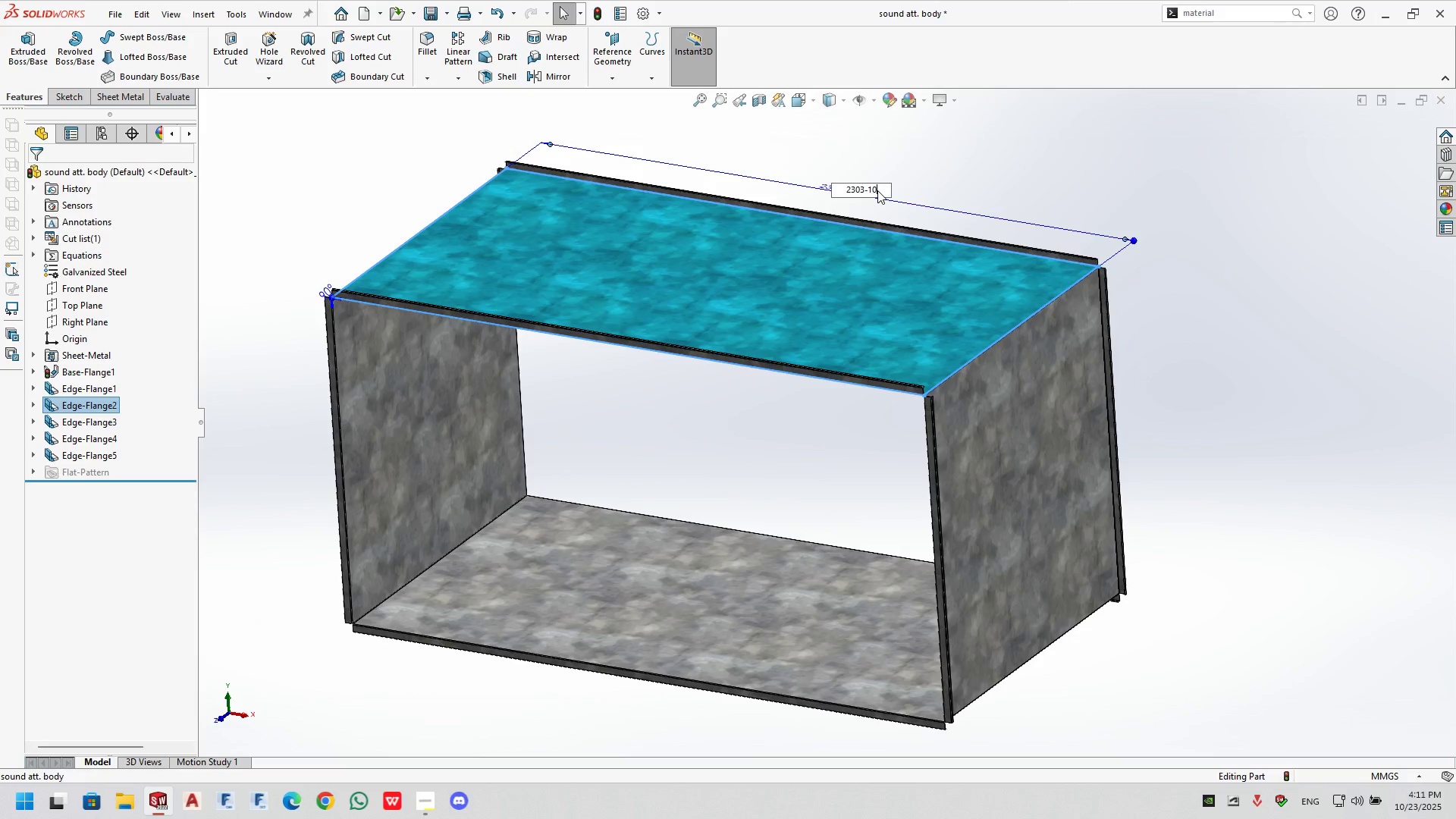 
key(Numpad0)
 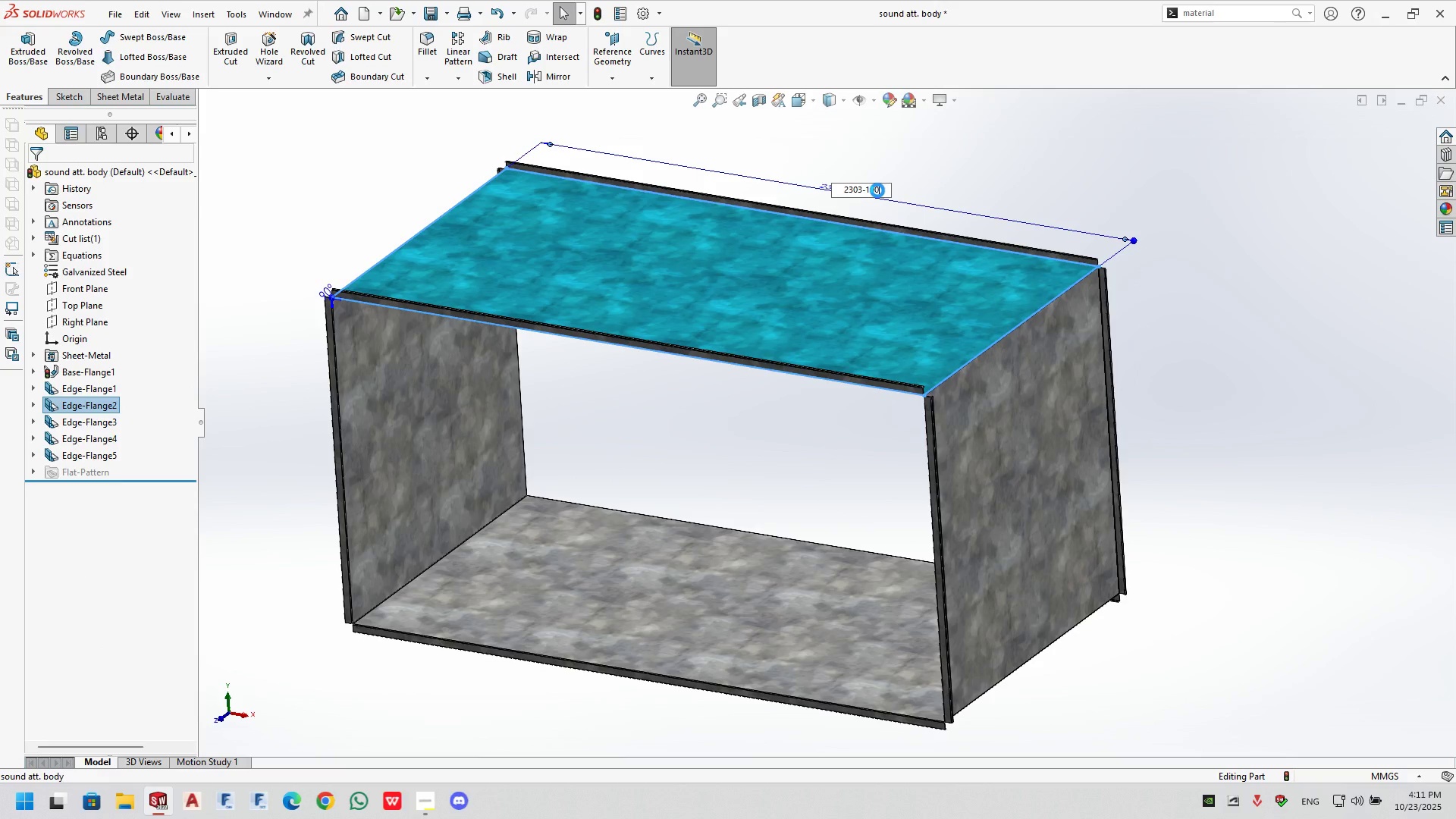 
key(NumpadEnter)
 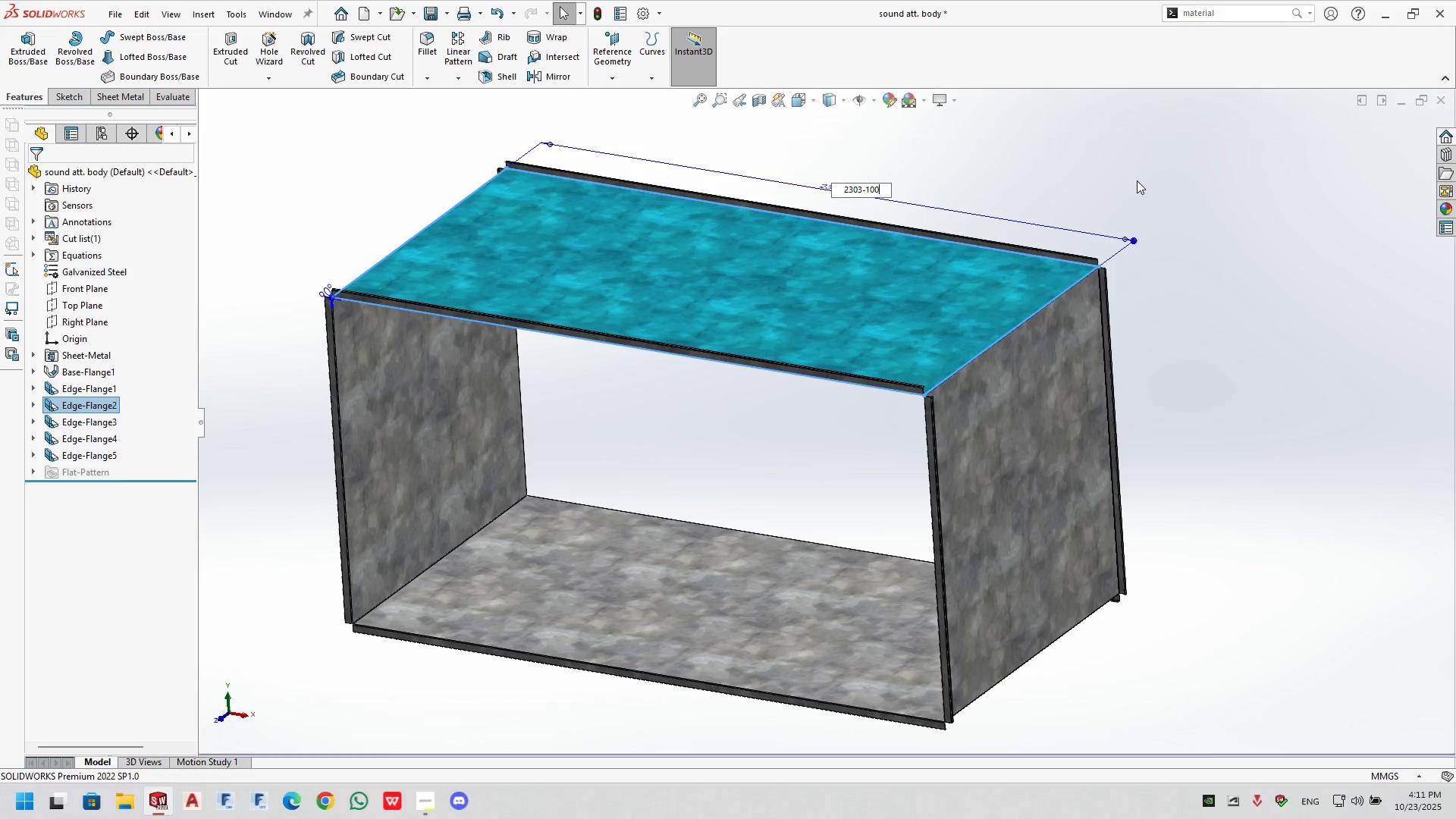 
left_click([1222, 190])
 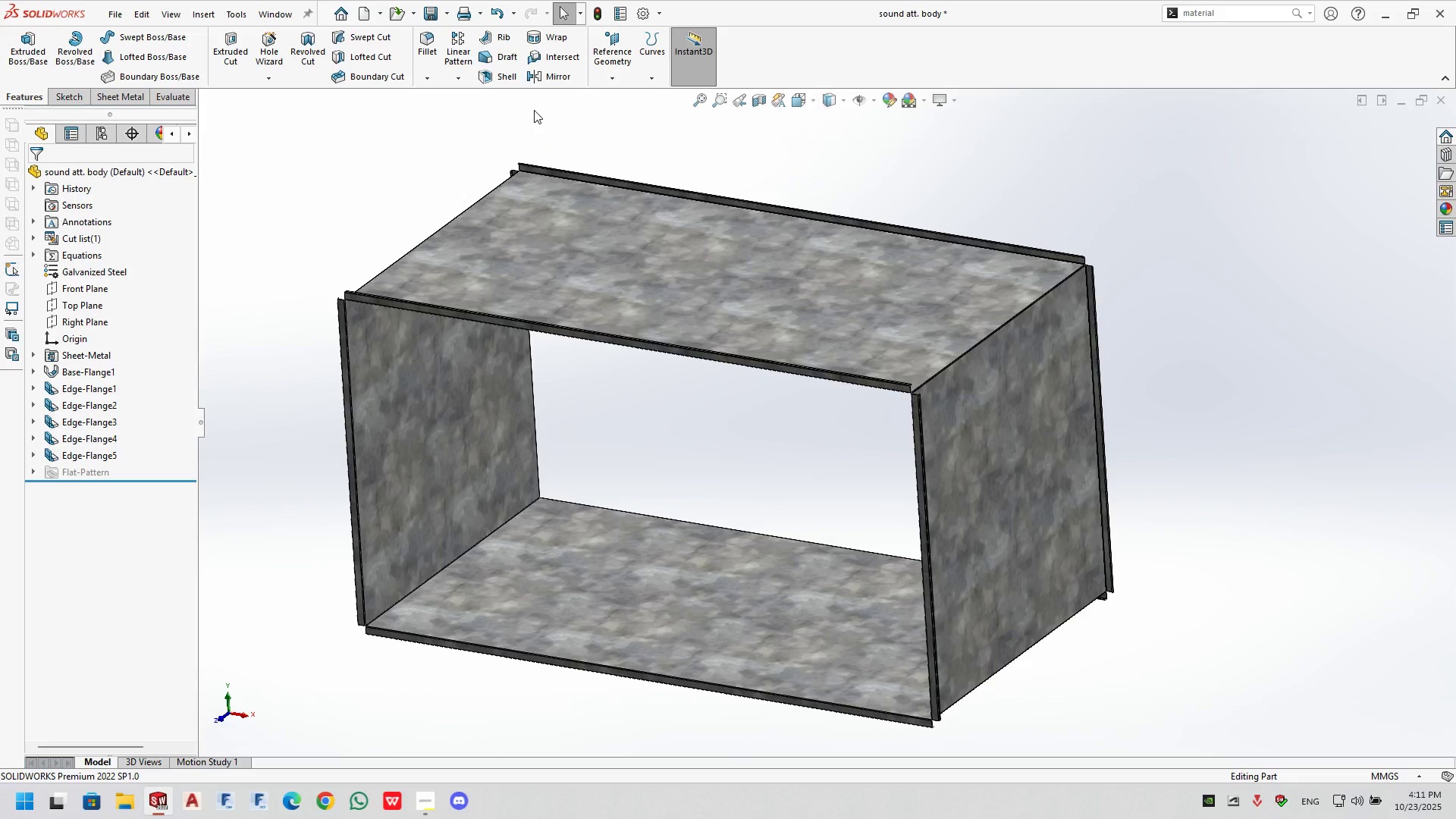 
key(Control+ControlLeft)
 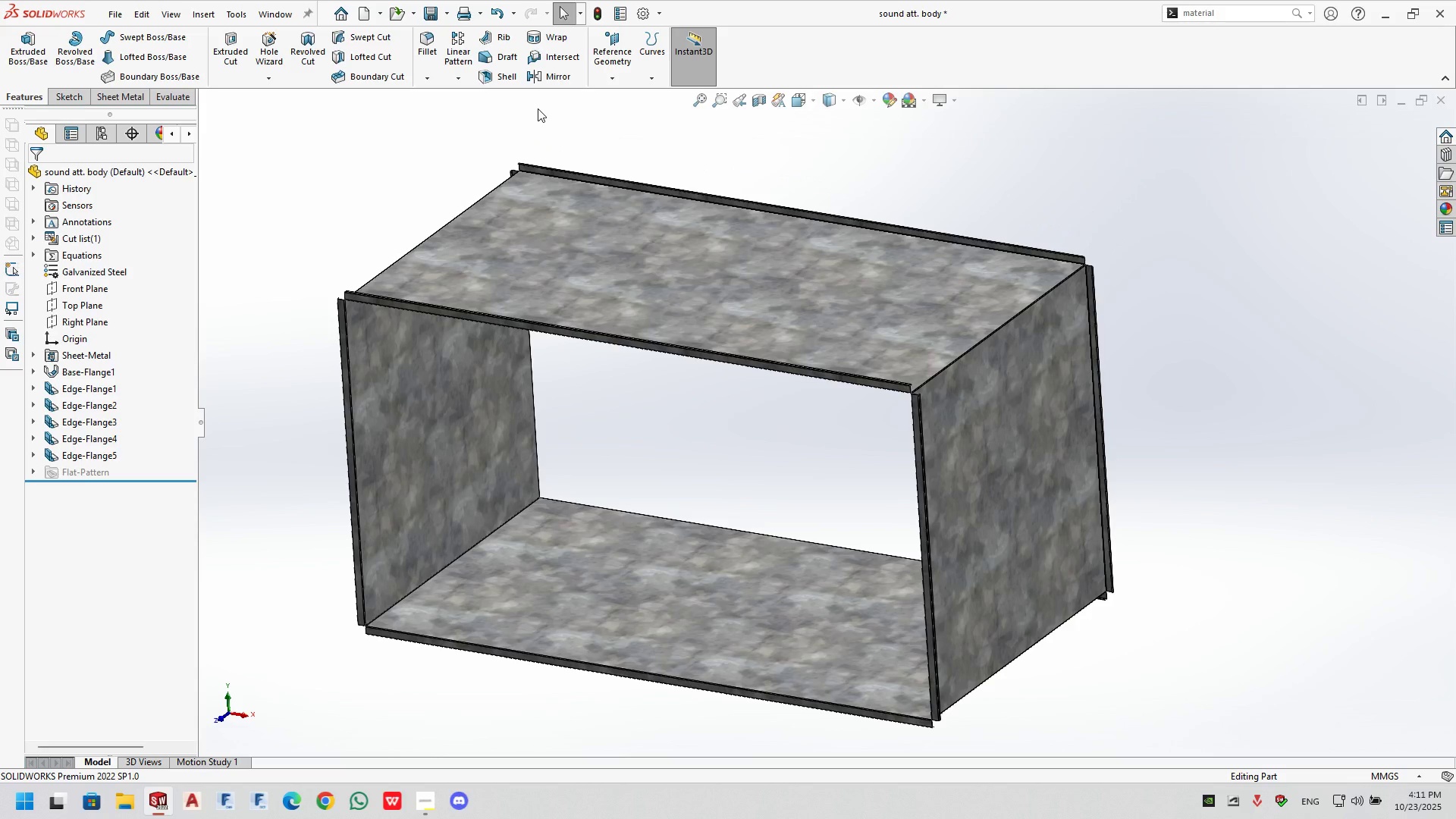 
key(Control+S)
 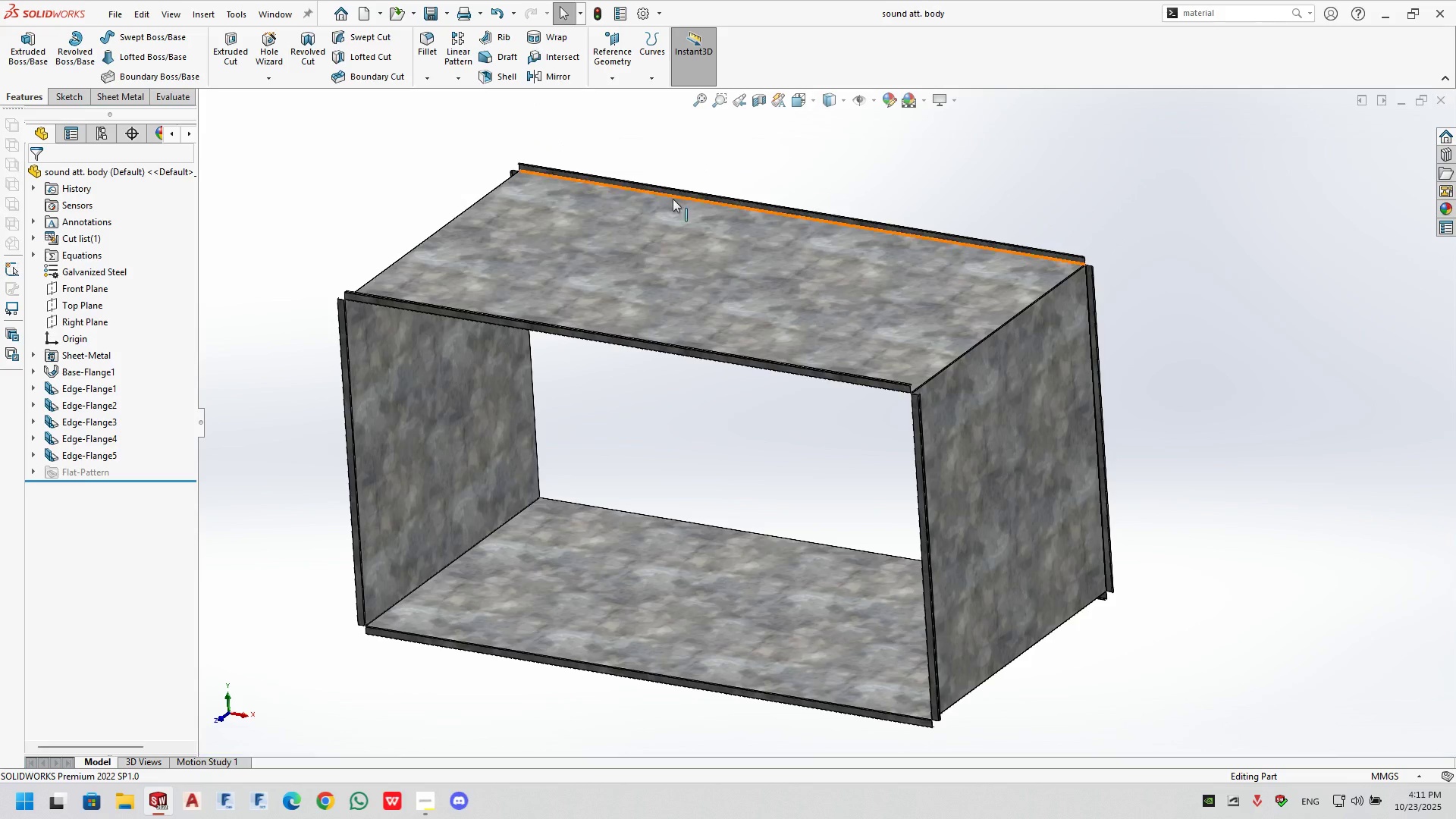 
key(Control+ControlLeft)
 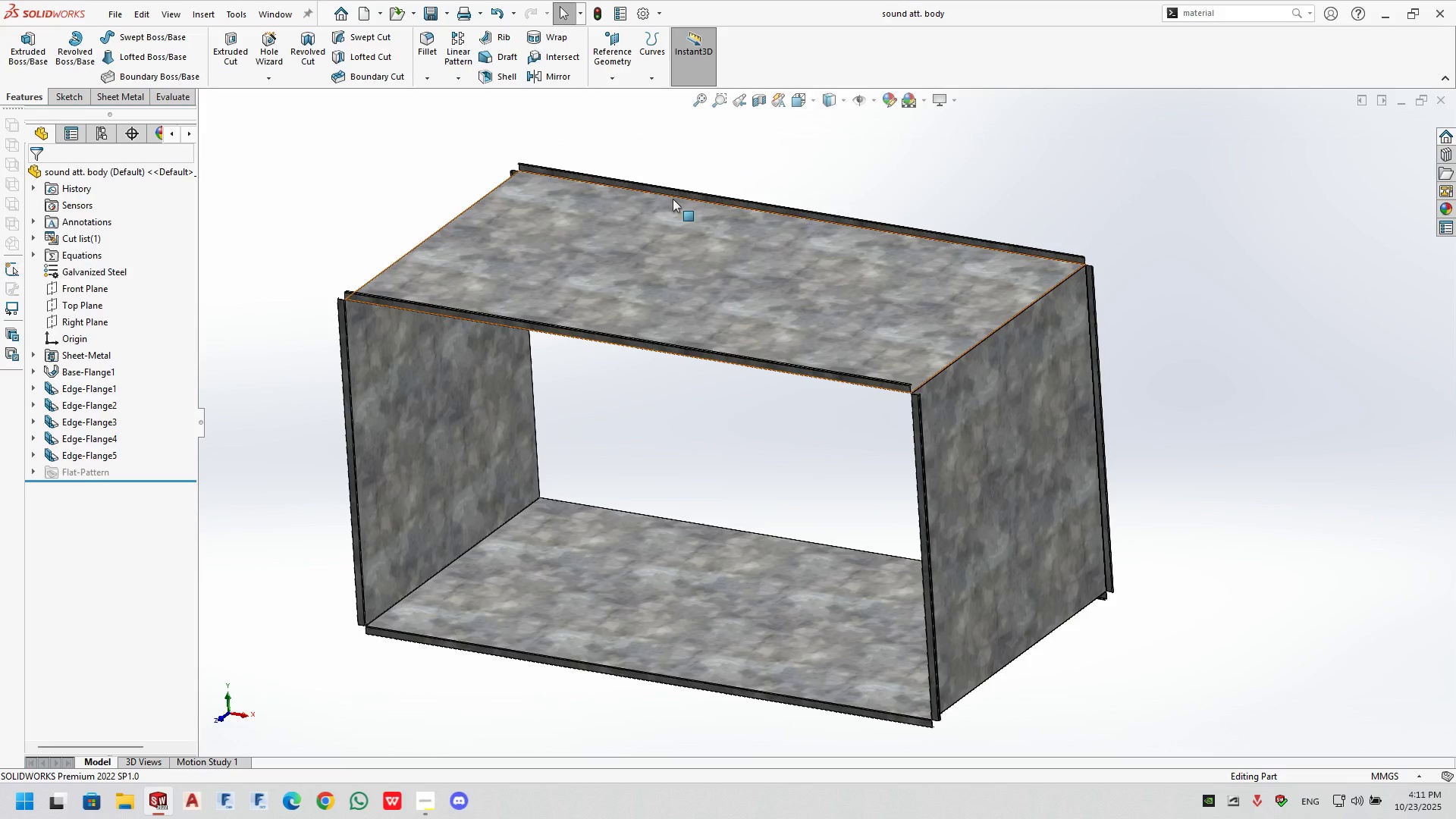 
key(Control+Tab)
 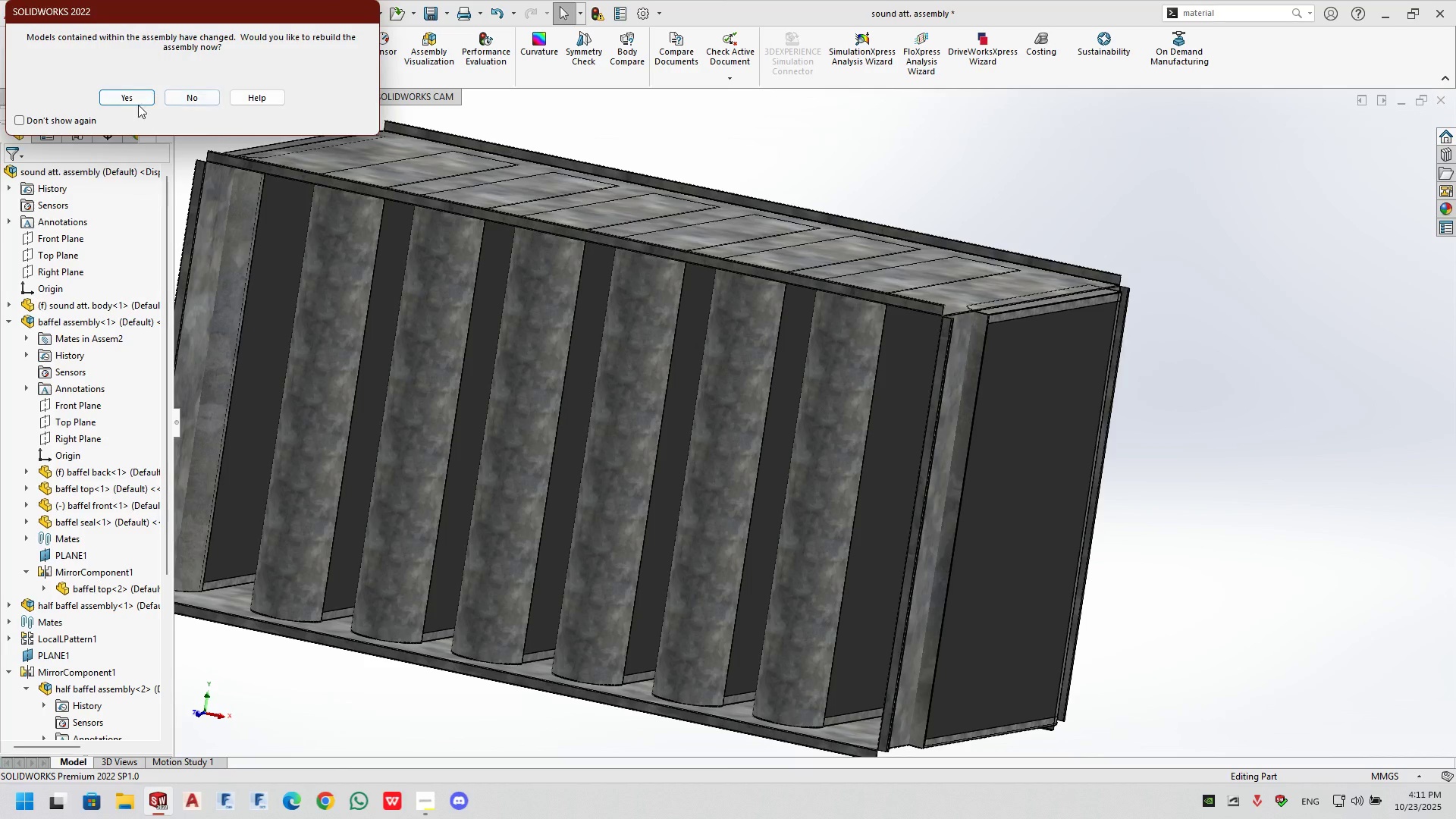 
left_click([138, 100])
 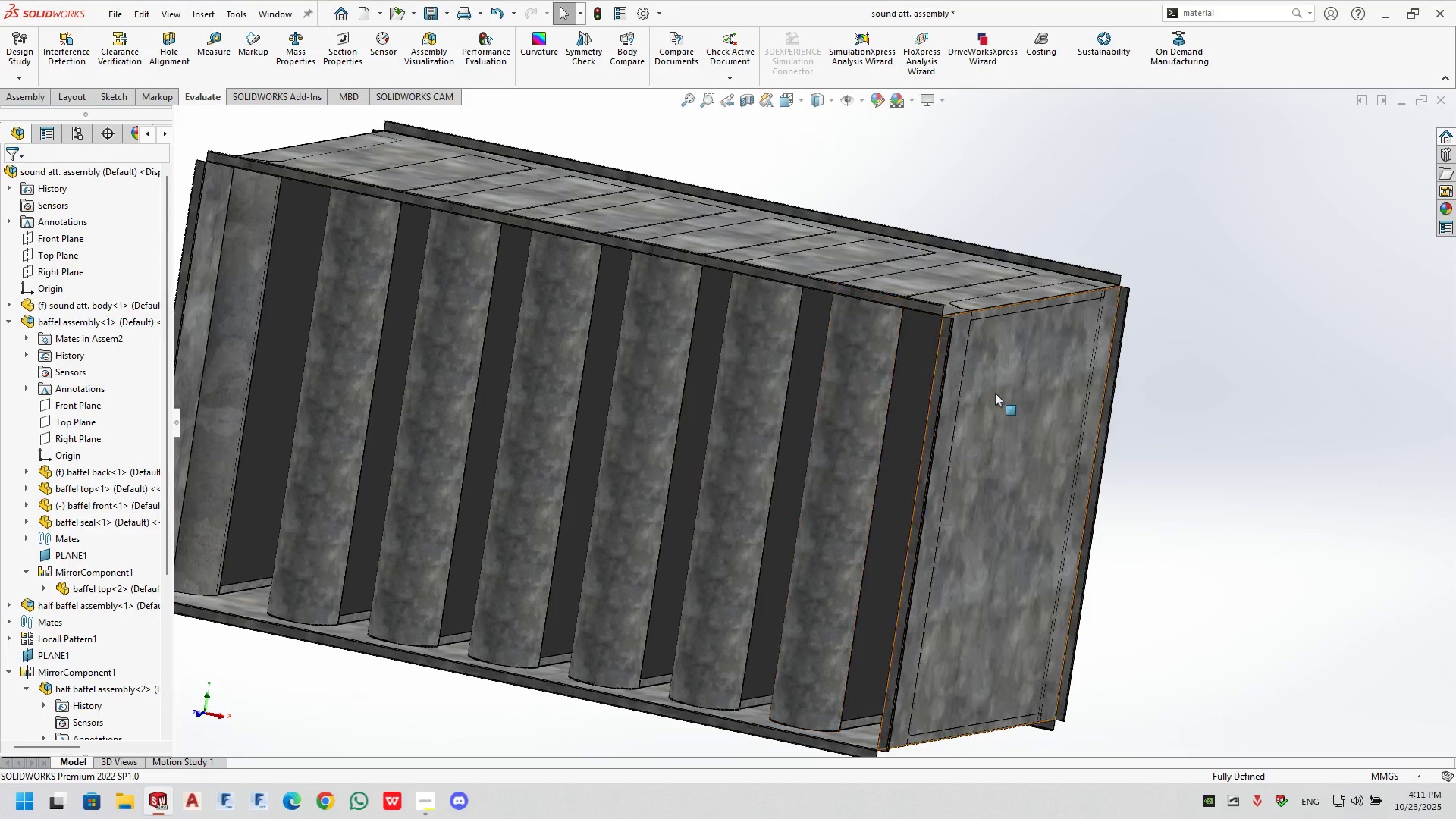 
scroll: coordinate [990, 378], scroll_direction: down, amount: 2.0
 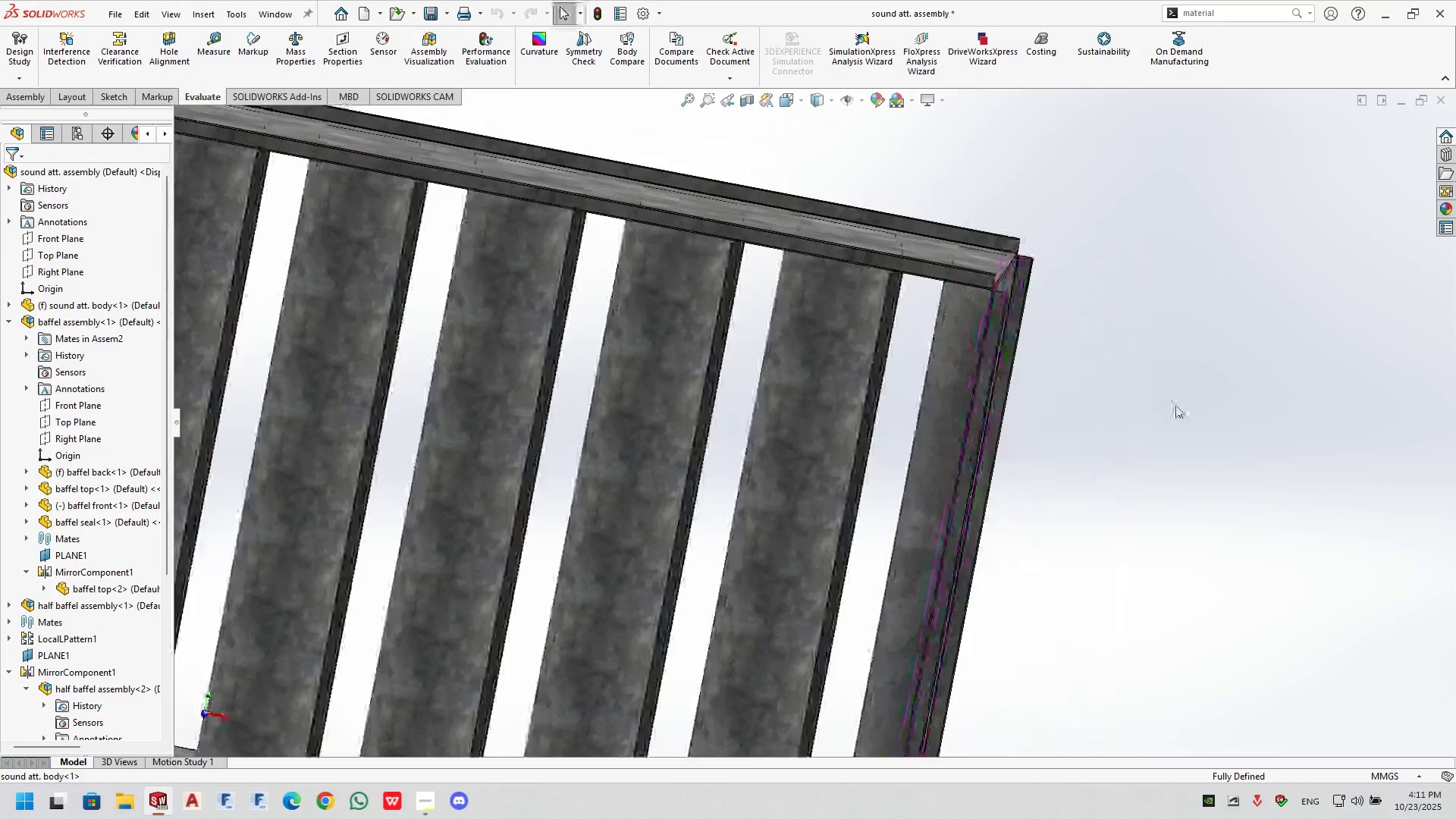 
double_click([1117, 390])
 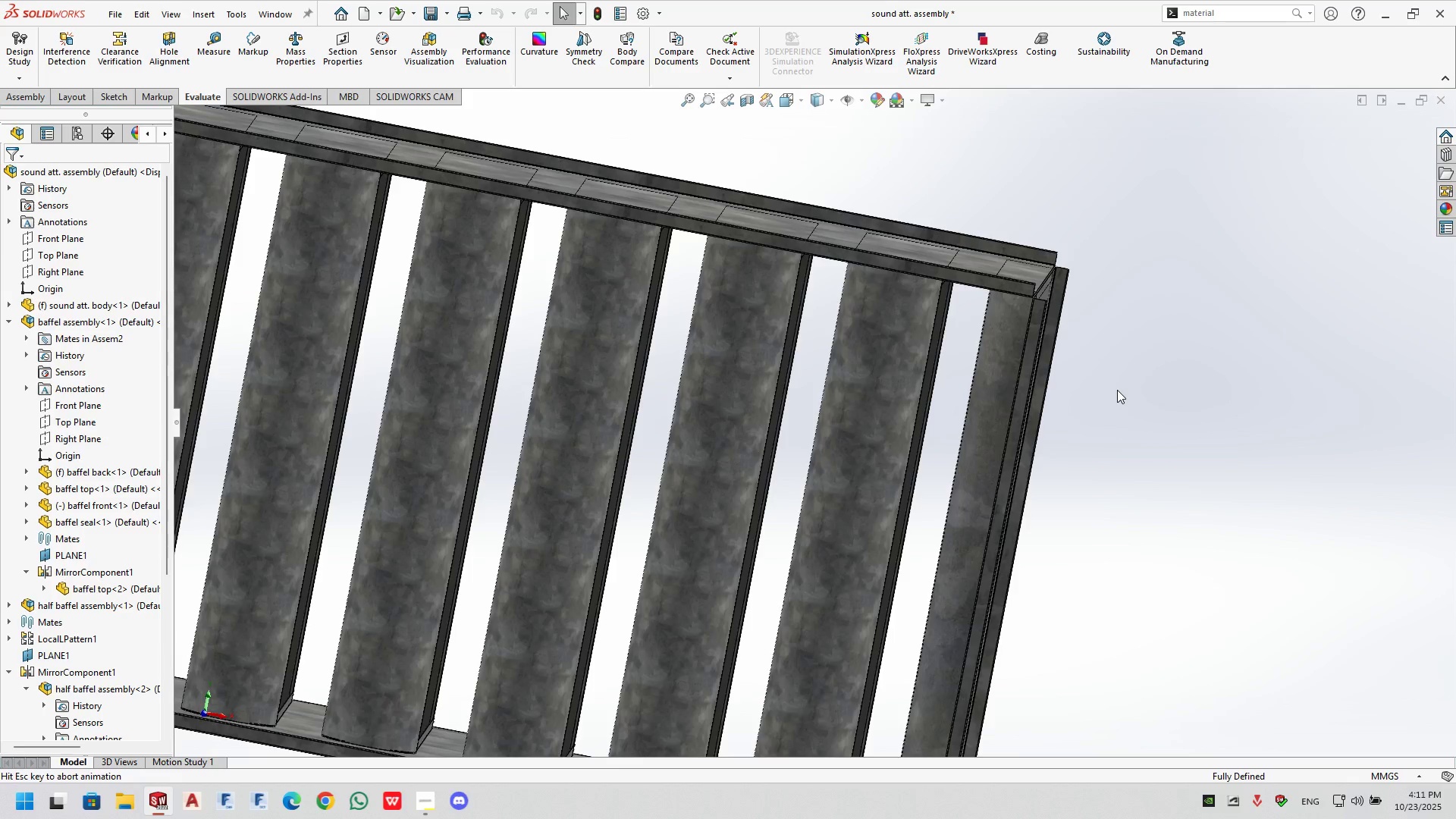 
triple_click([1117, 390])
 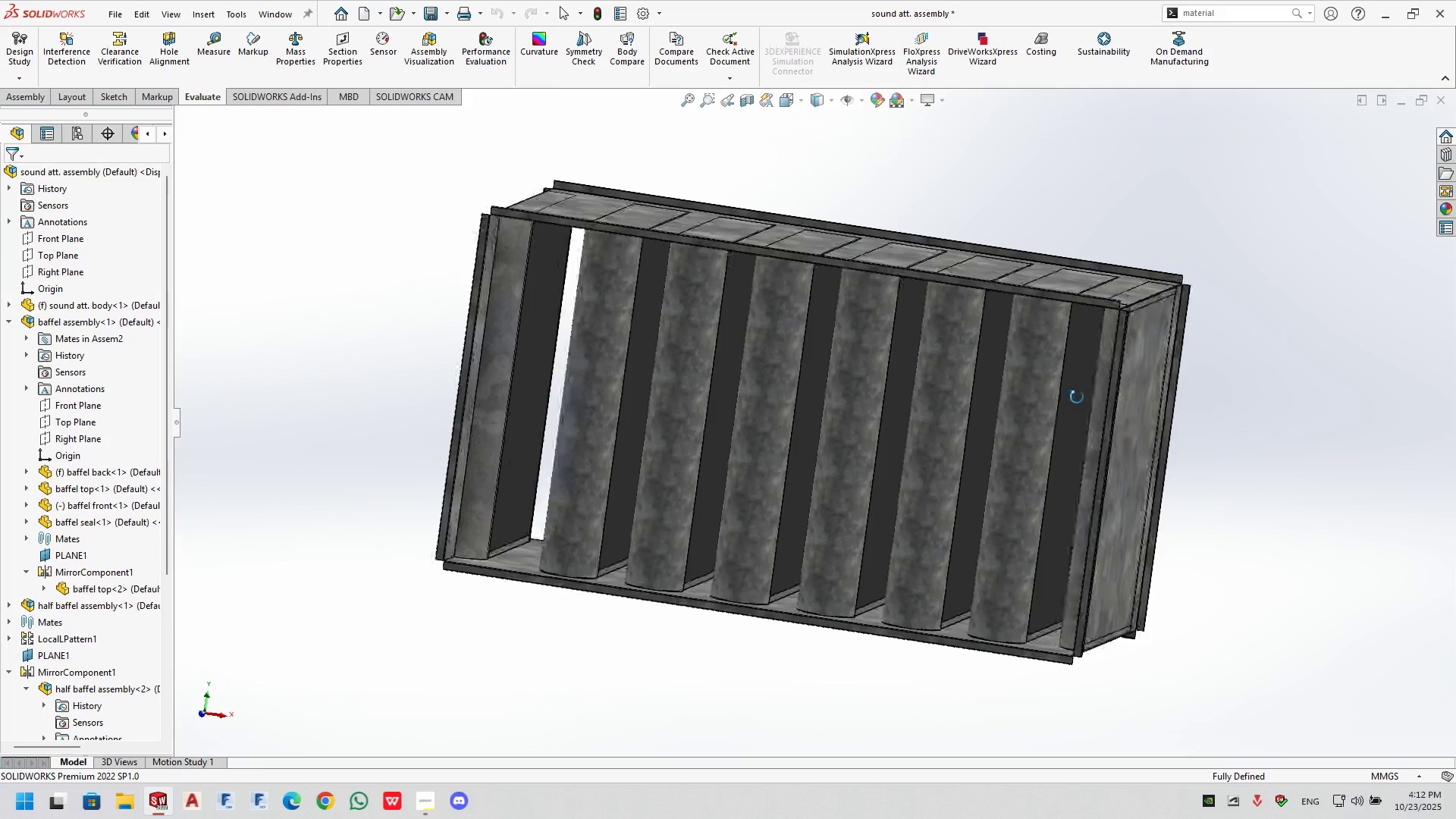 
wait(8.75)
 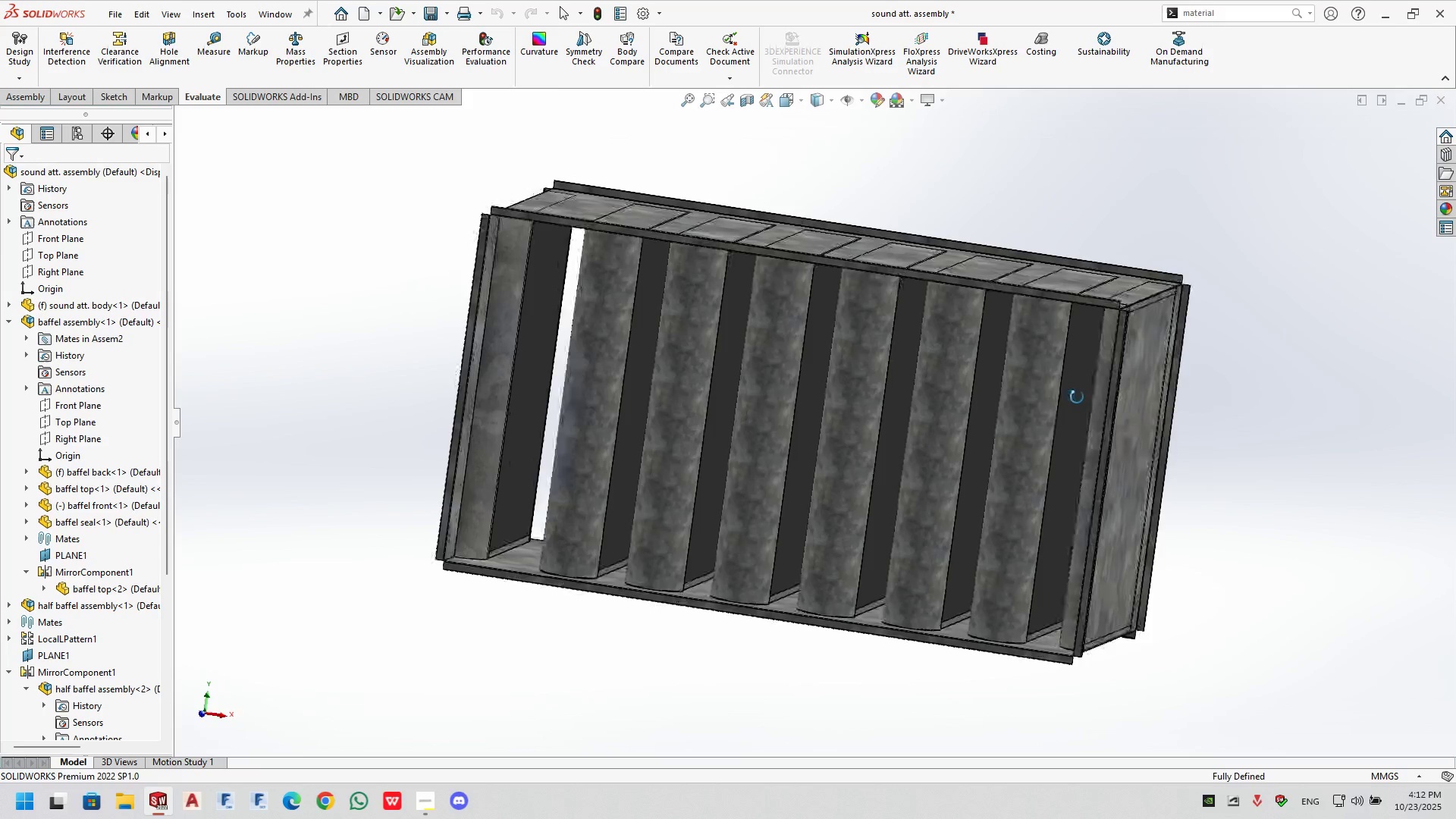 
scroll: coordinate [569, 267], scroll_direction: down, amount: 3.0
 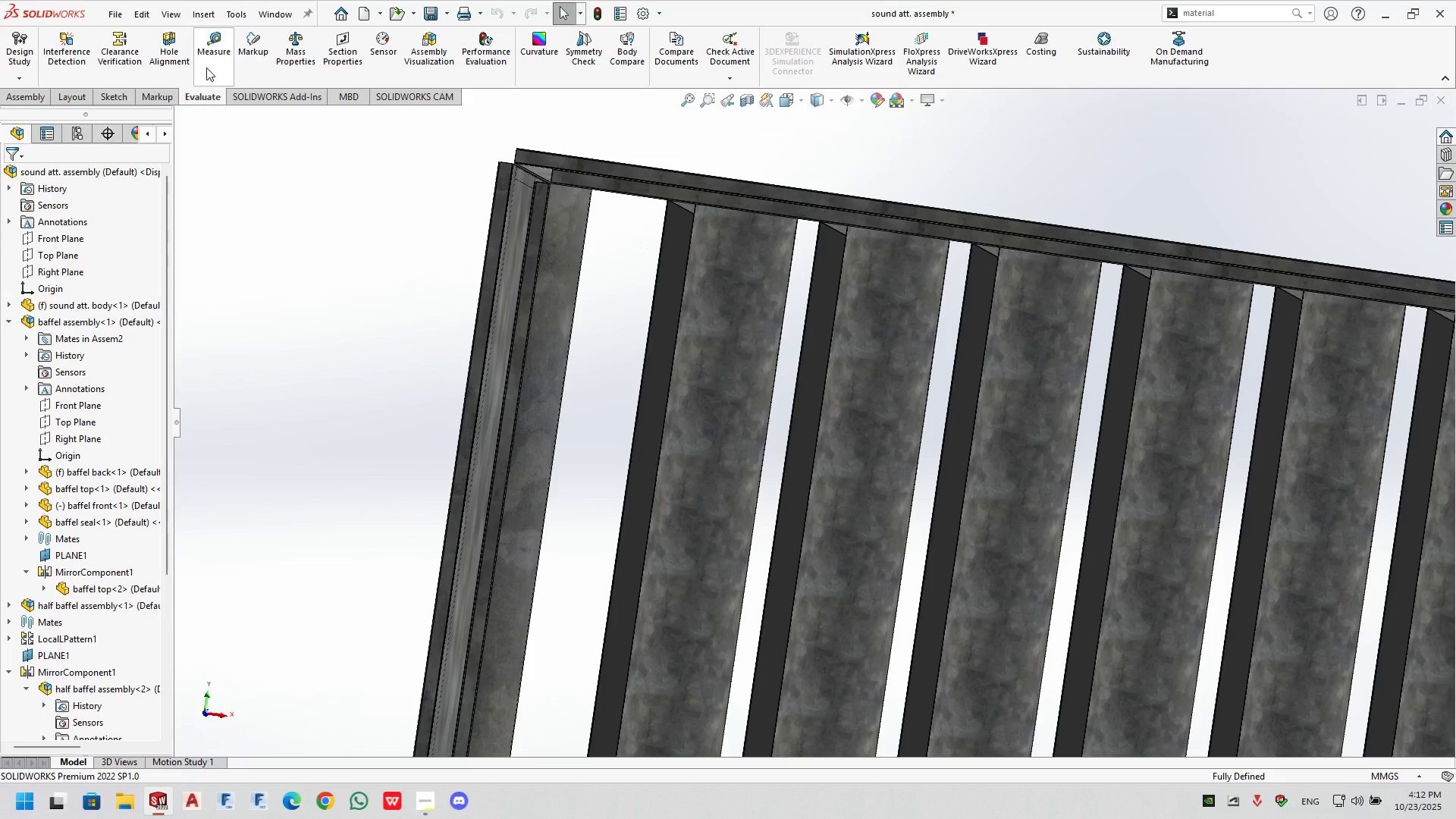 
left_click([228, 62])
 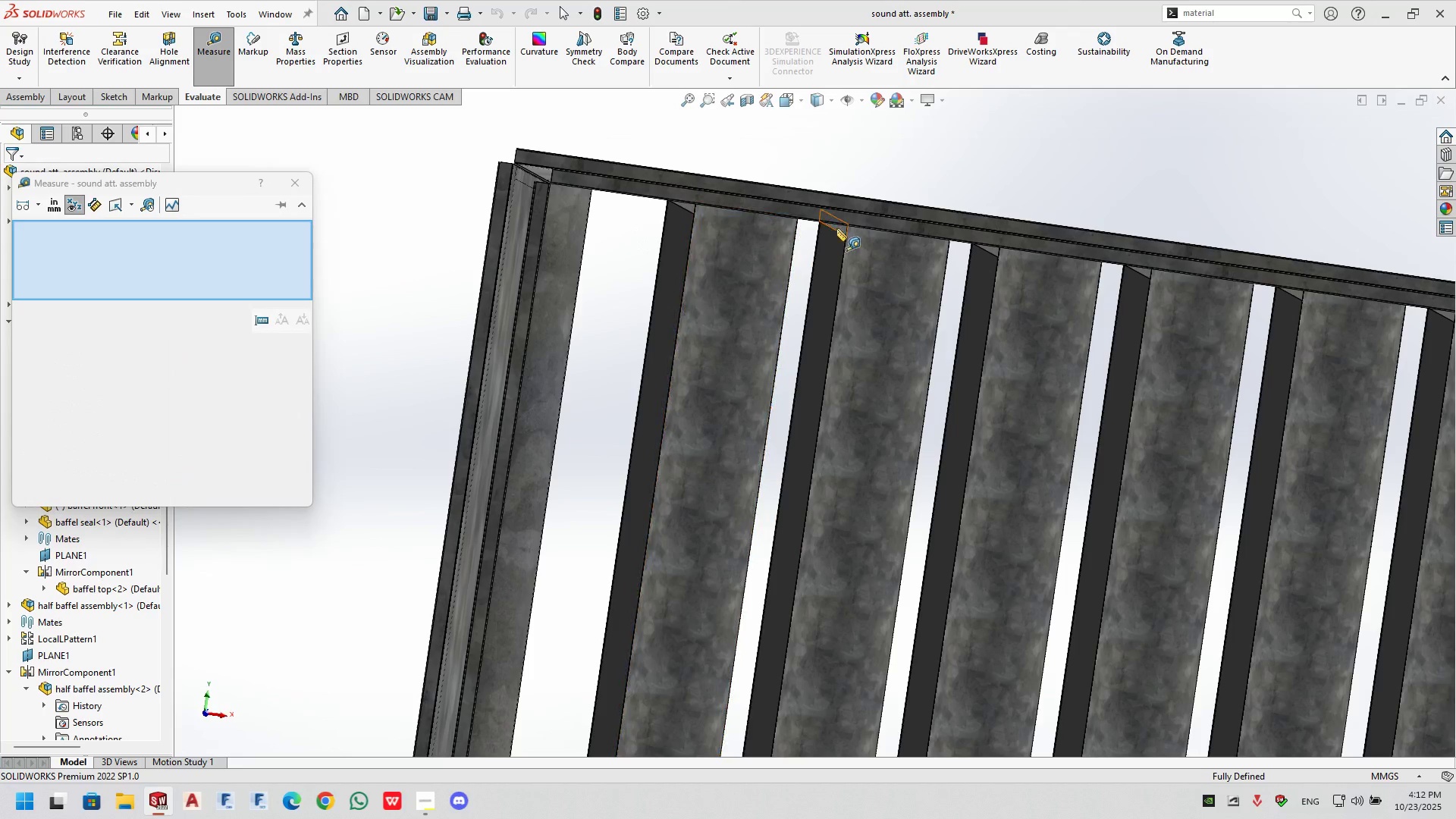 
left_click([836, 228])
 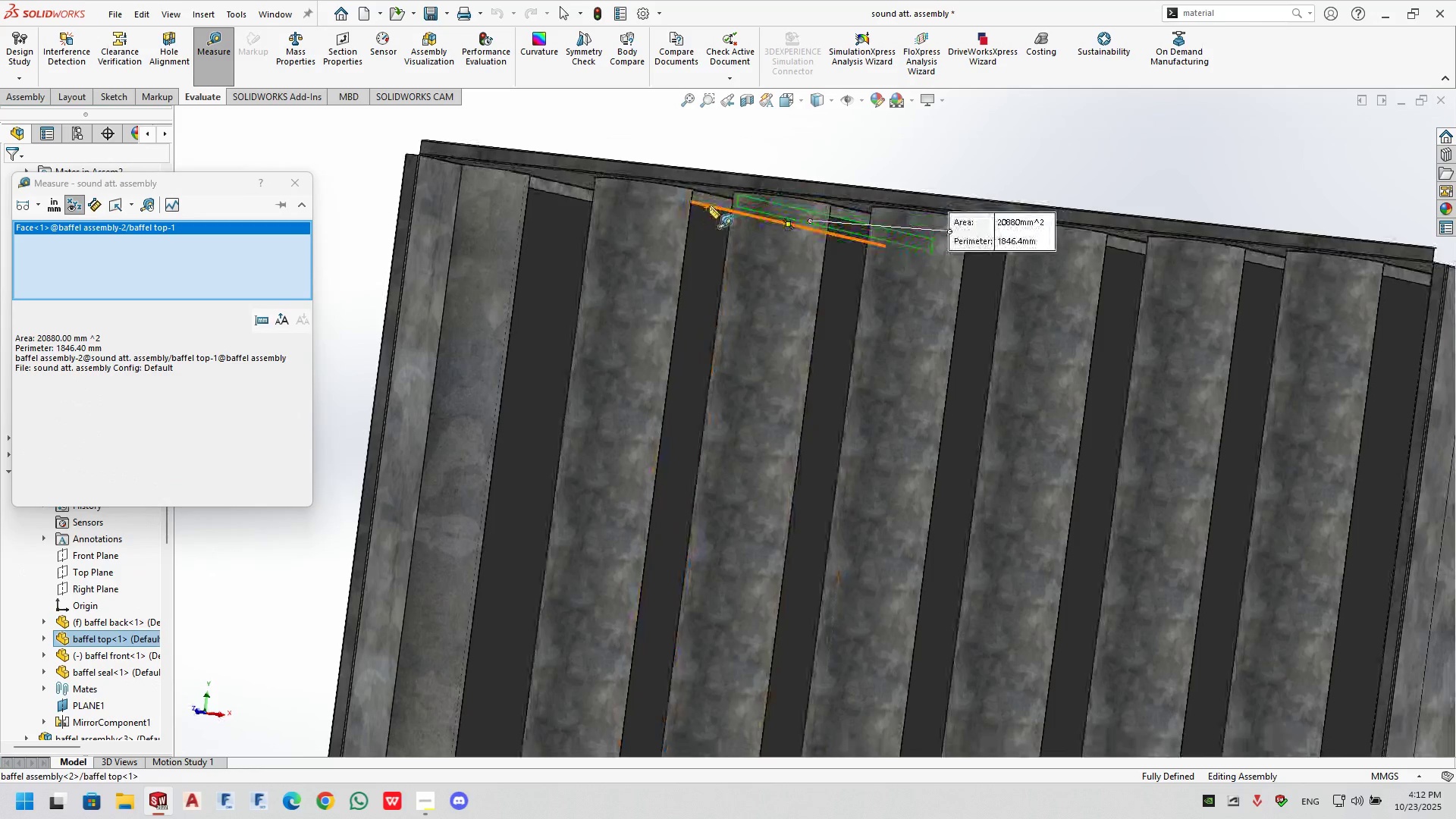 
left_click([709, 201])
 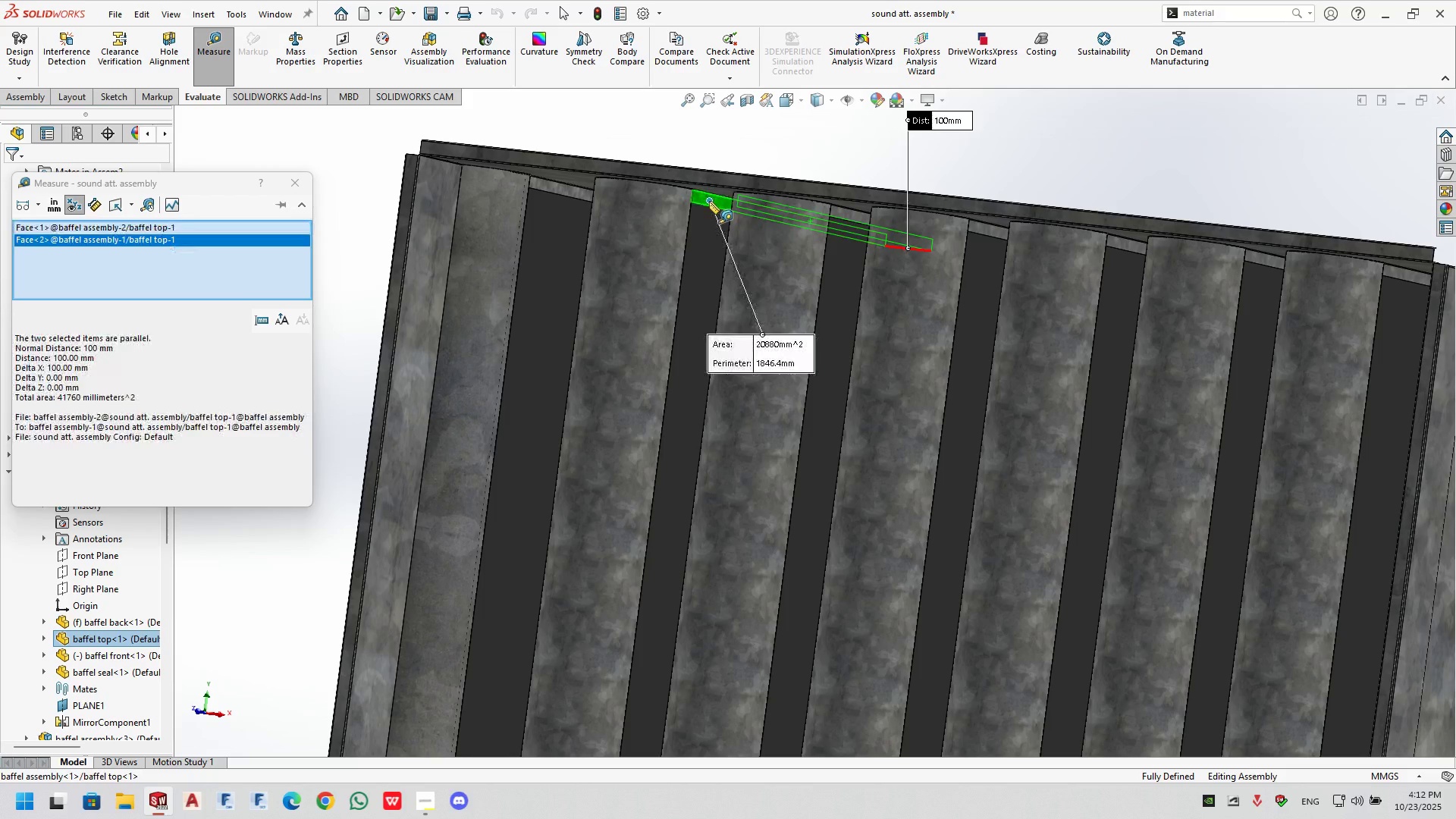 
key(Escape)
 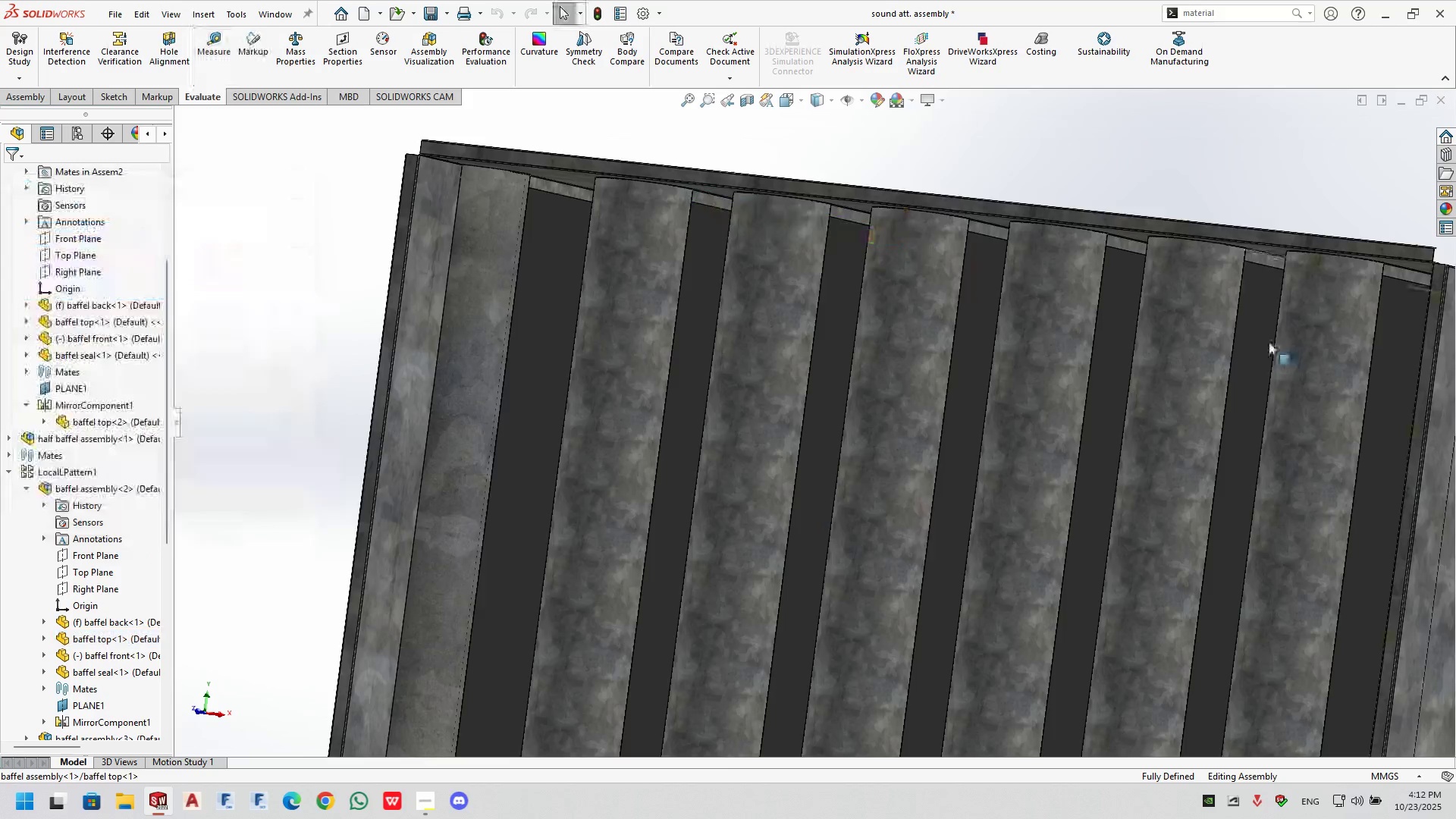 
scroll: coordinate [1246, 401], scroll_direction: up, amount: 6.0
 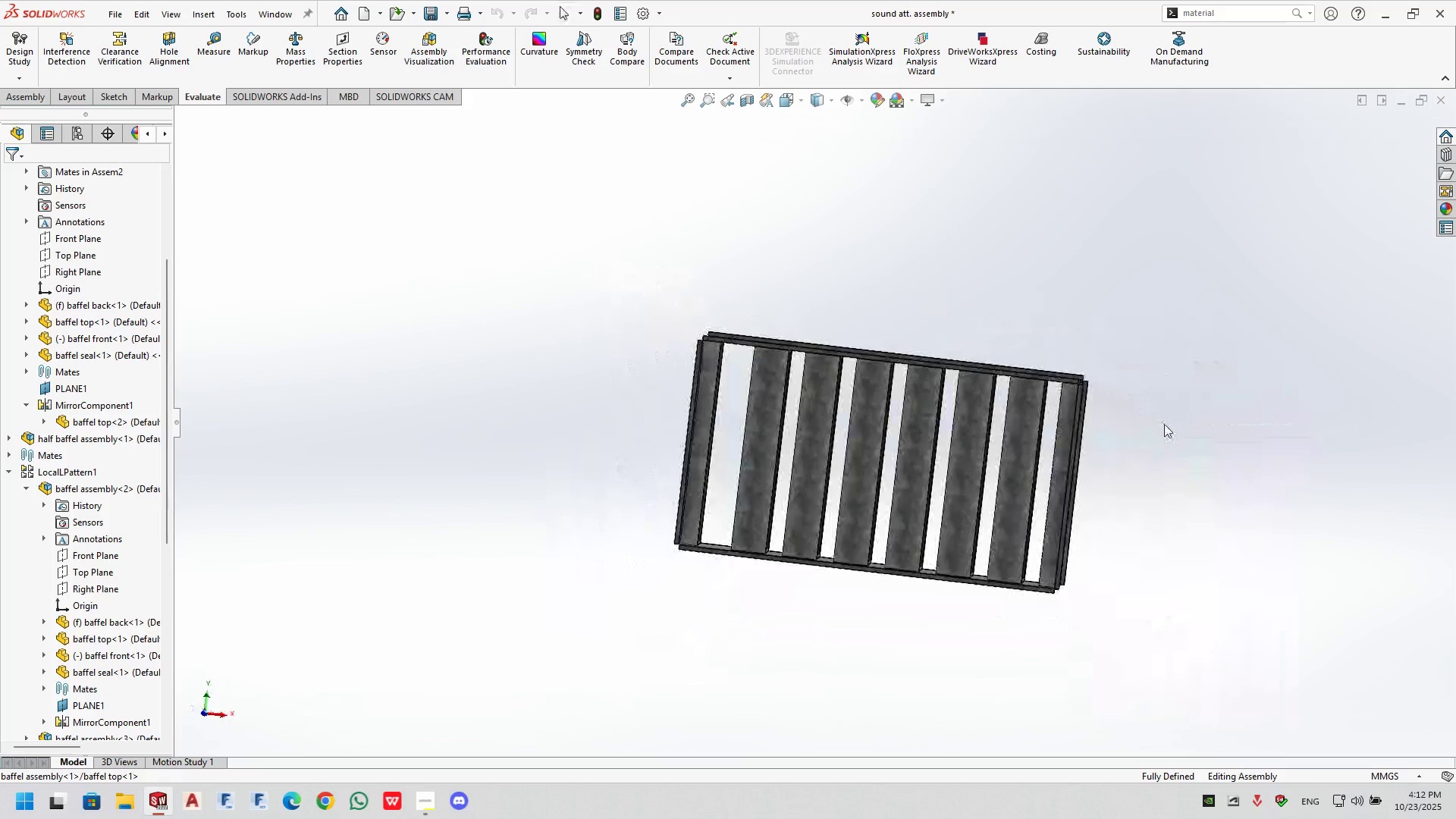 
scroll: coordinate [874, 397], scroll_direction: down, amount: 12.0
 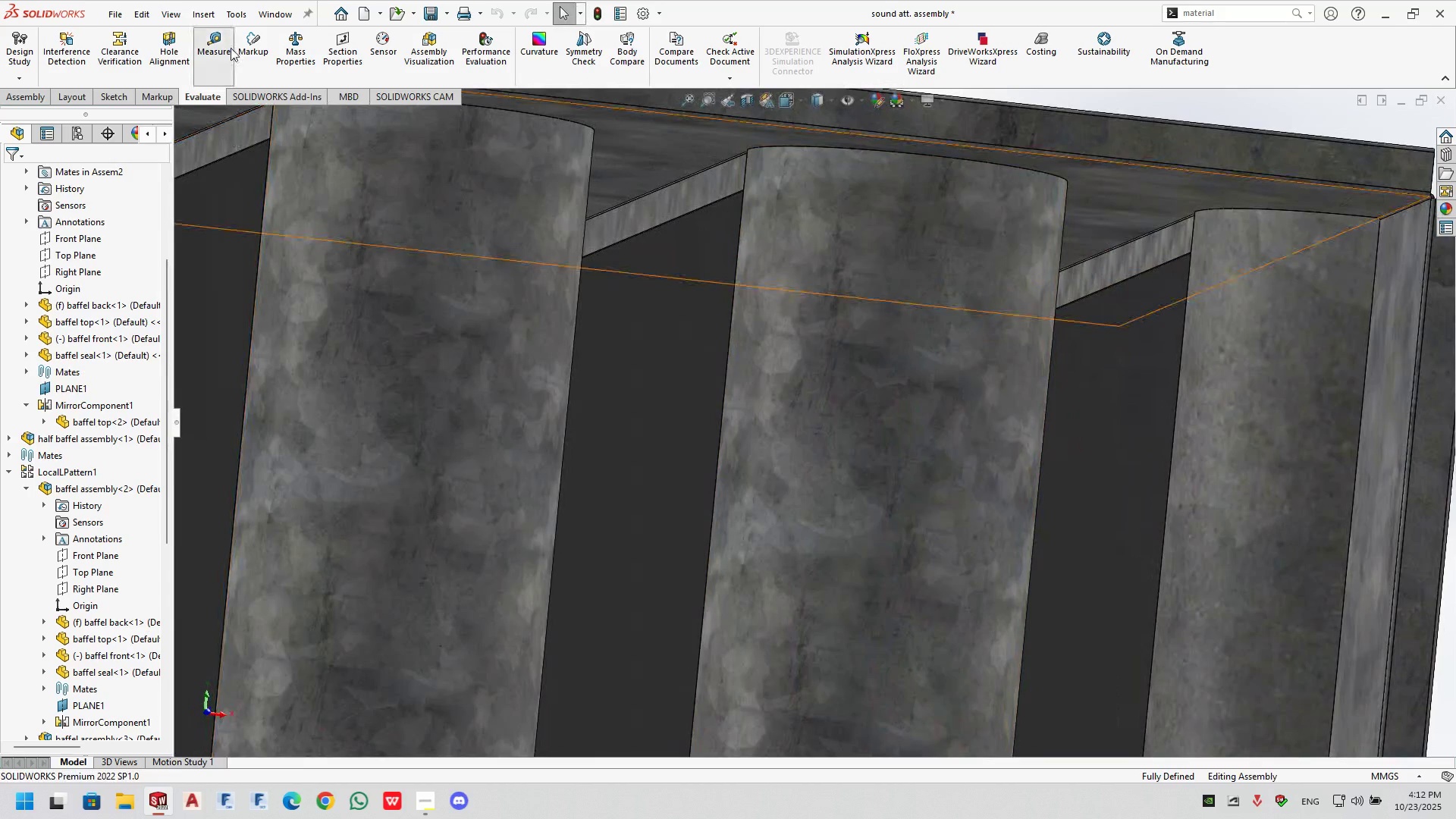 
left_click([1144, 256])
 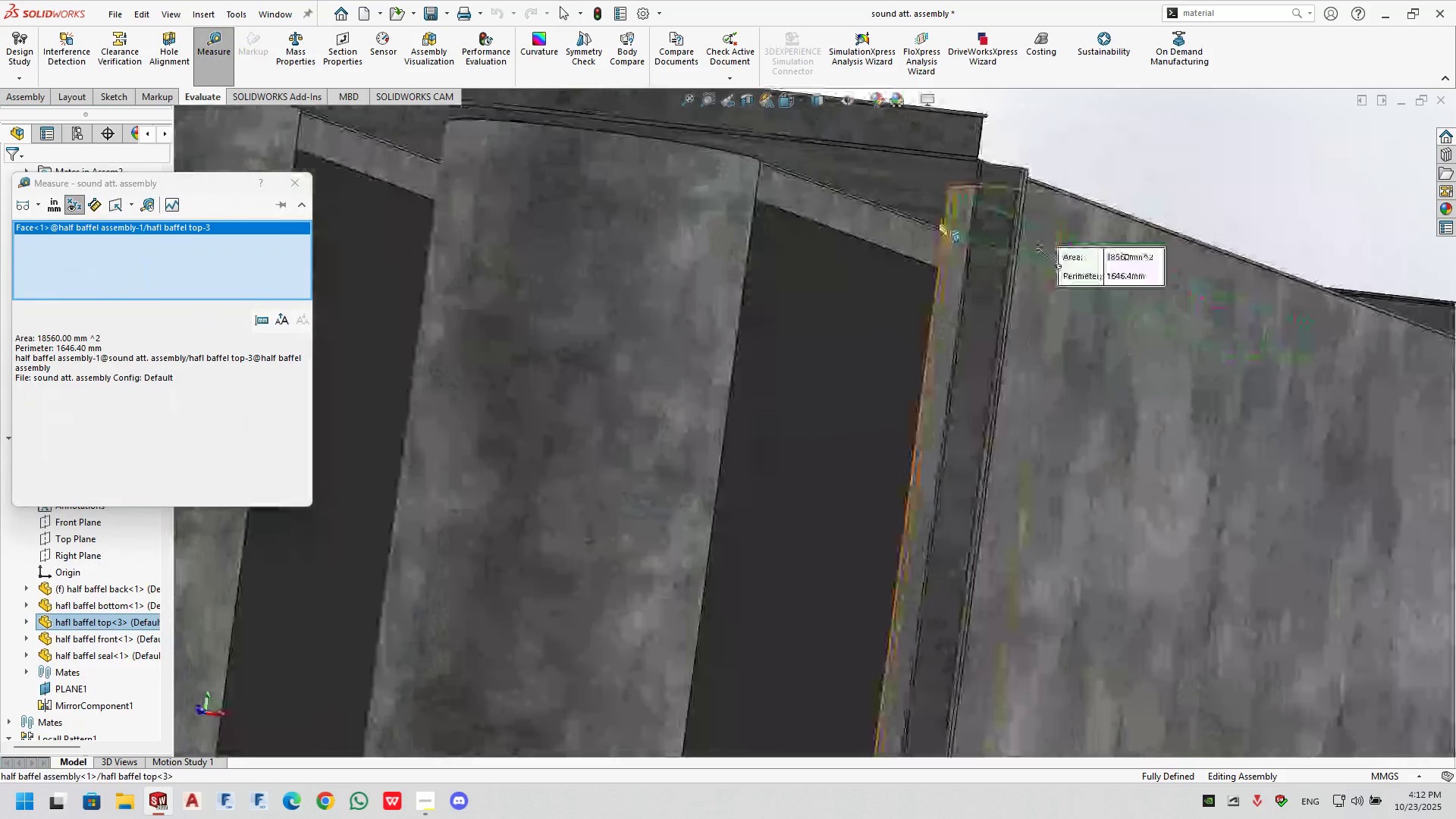 
left_click([907, 223])
 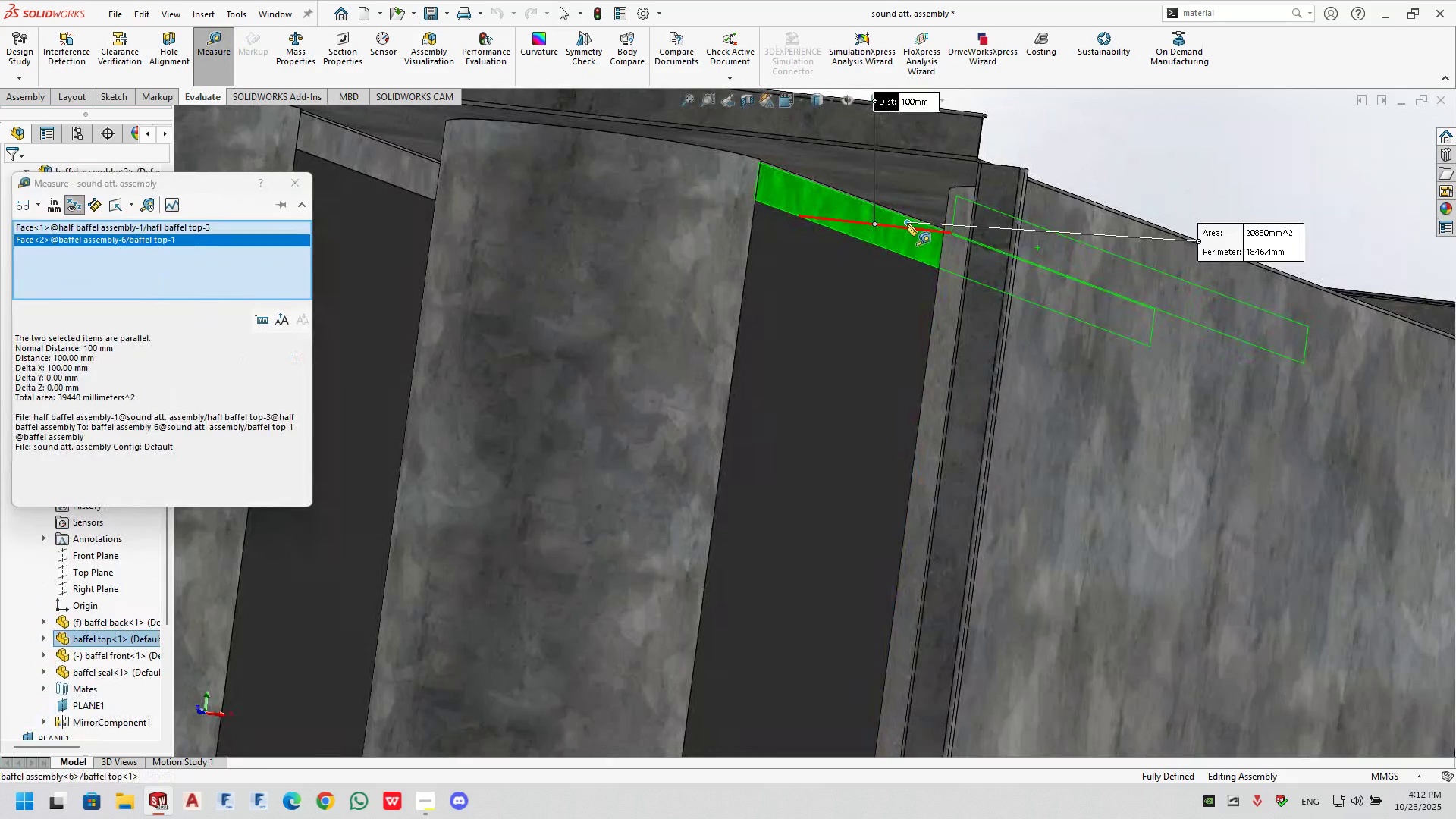 
key(Escape)
 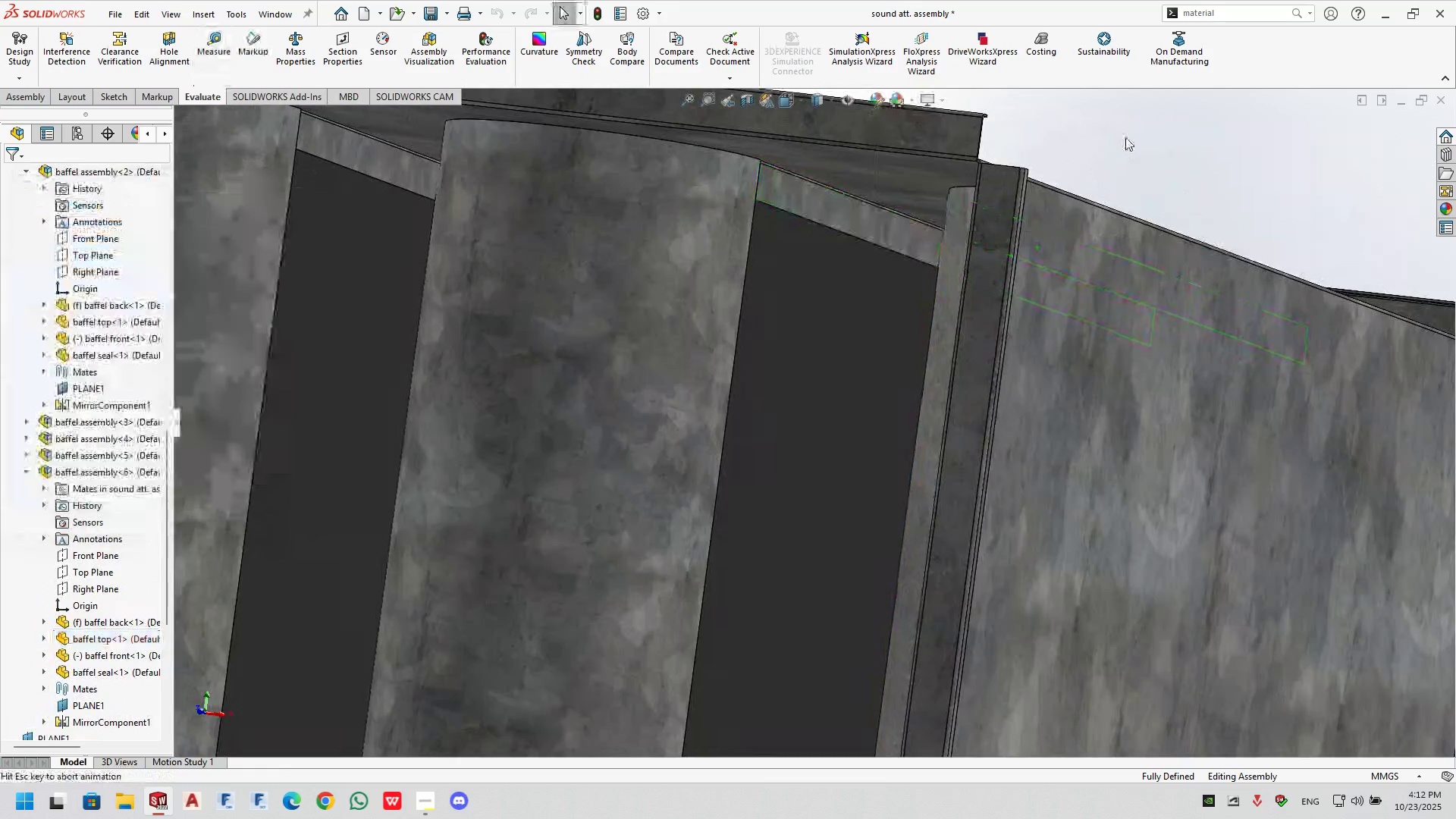 
double_click([1125, 137])
 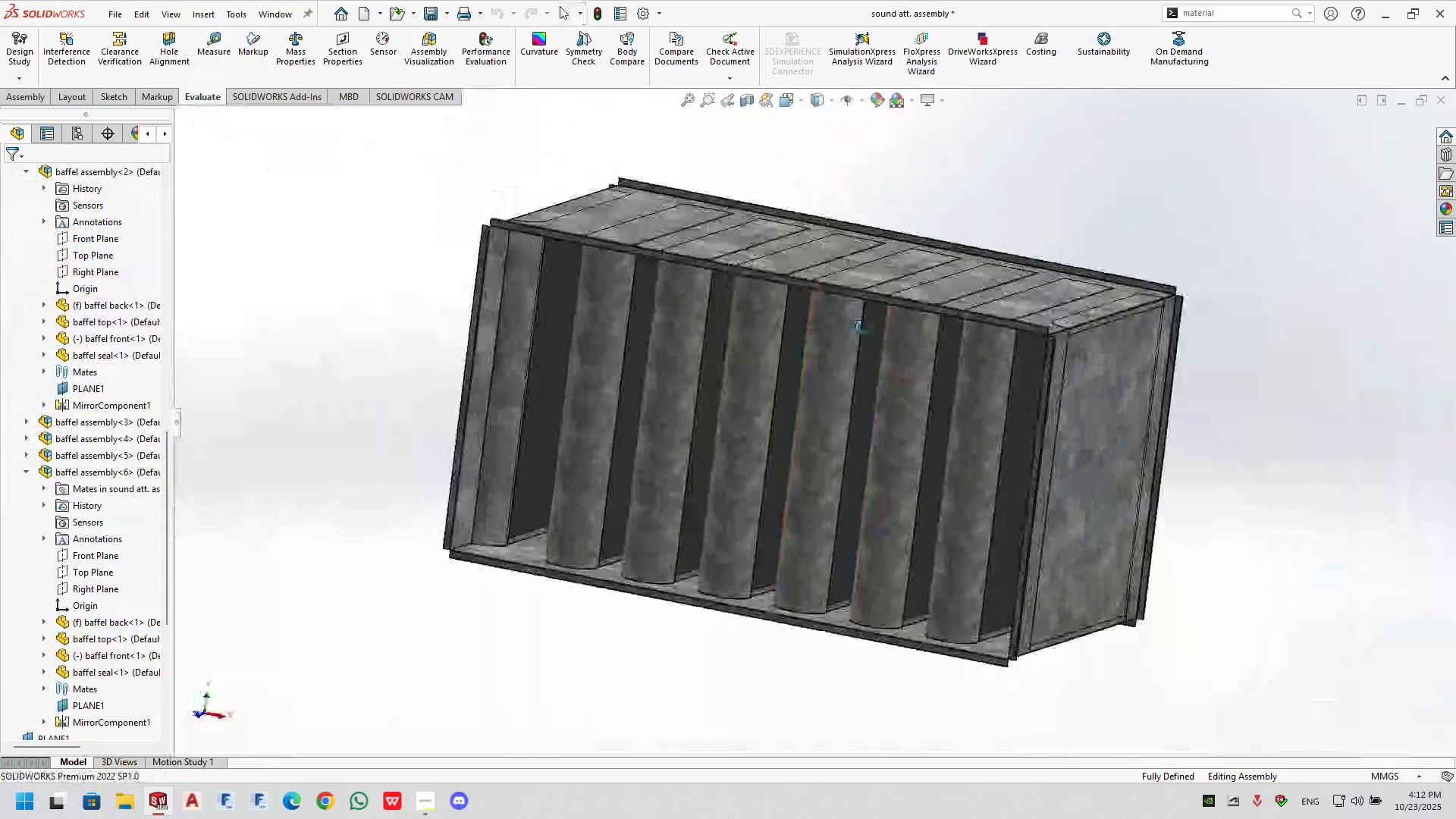 
scroll: coordinate [764, 222], scroll_direction: down, amount: 9.0
 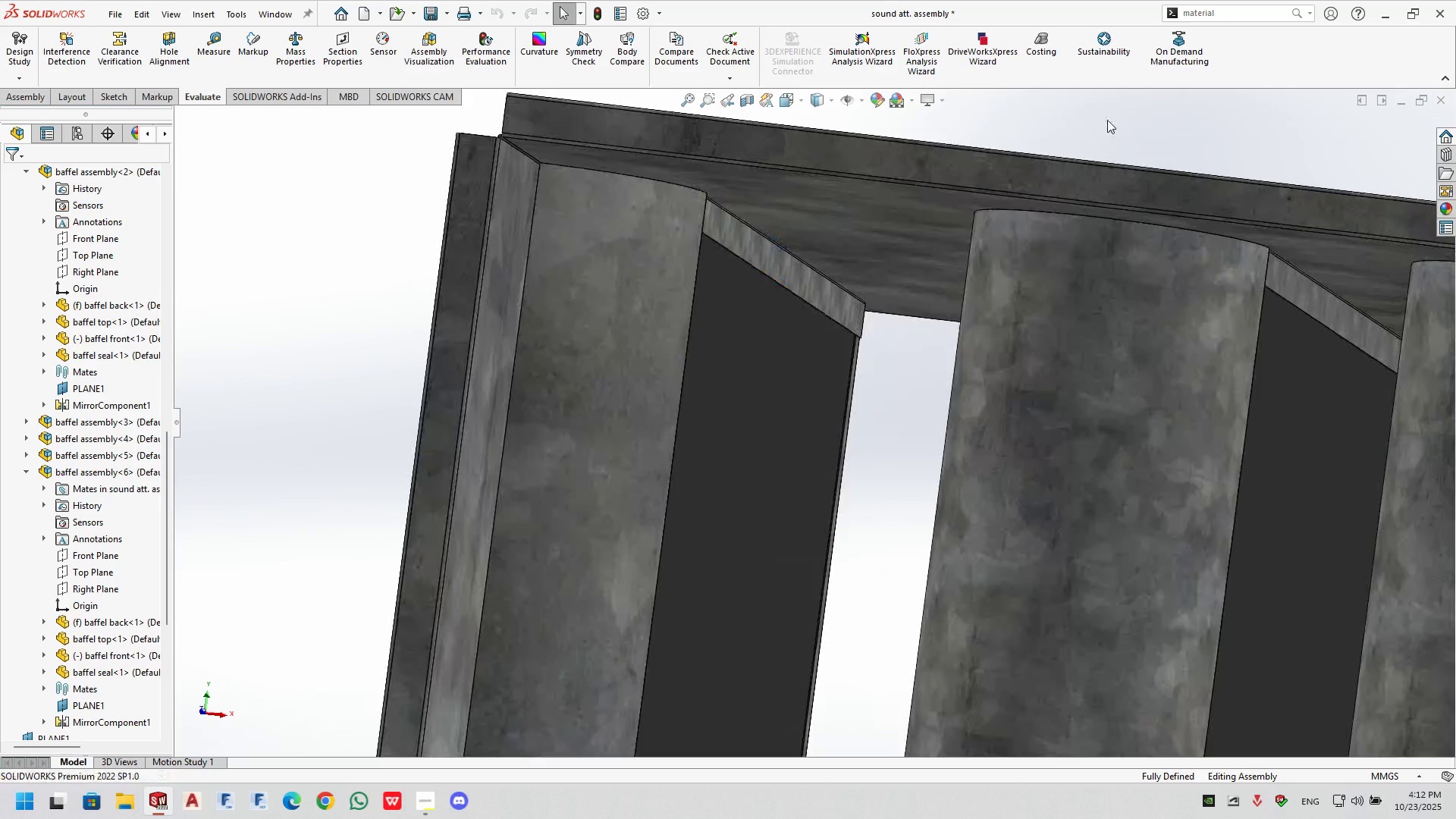 
double_click([1107, 120])
 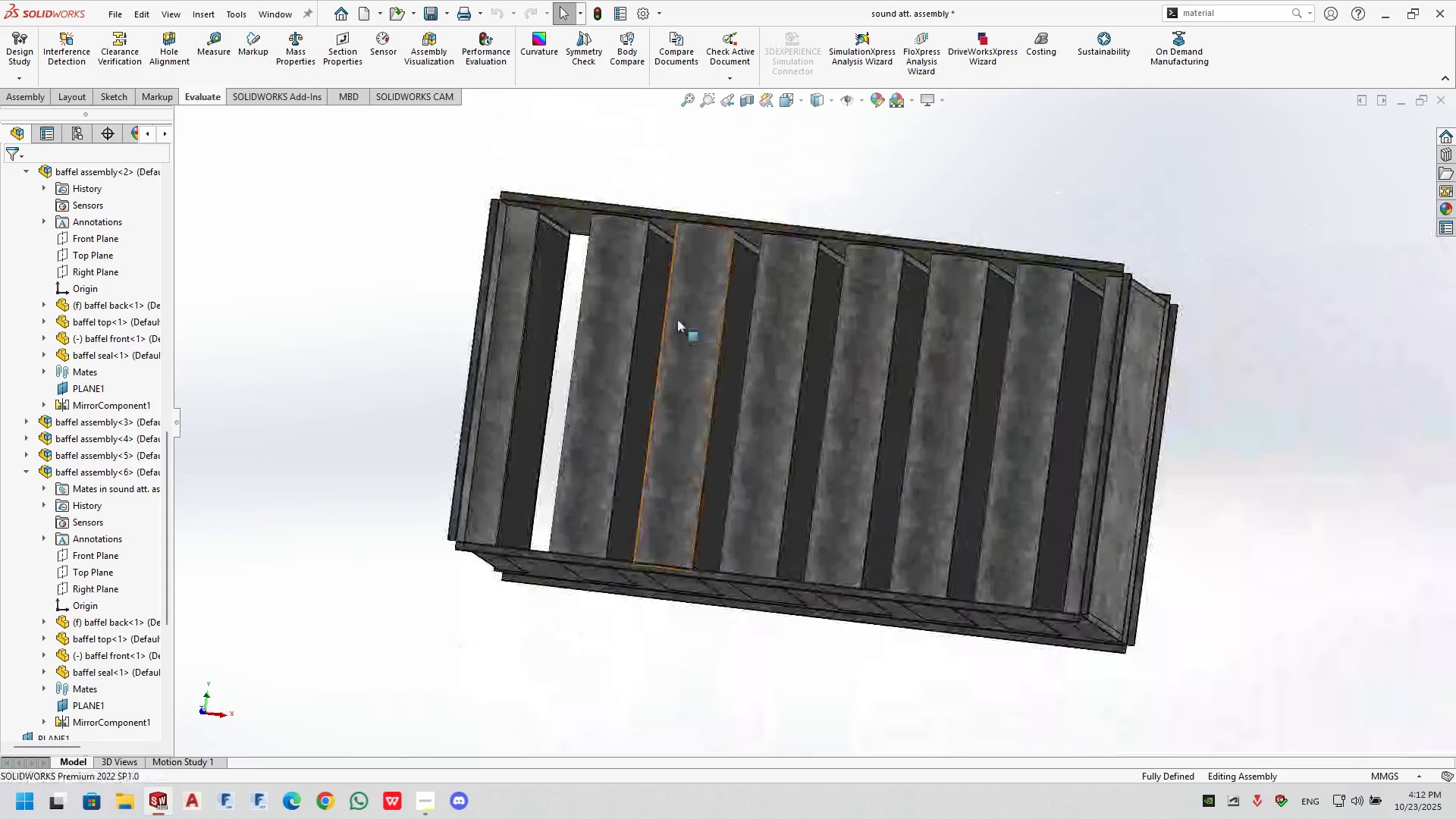 
right_click([581, 213])
 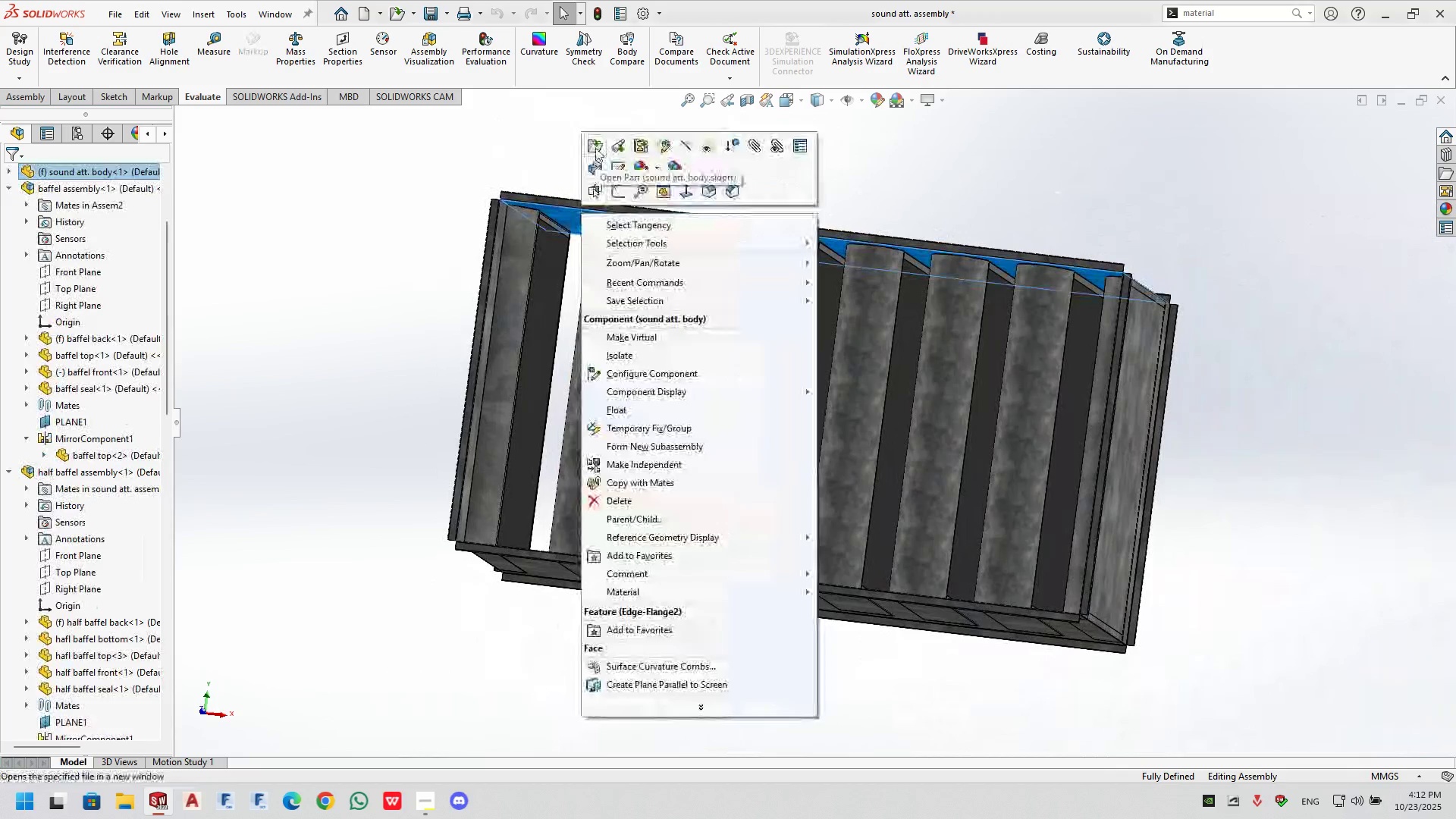 
left_click([595, 148])
 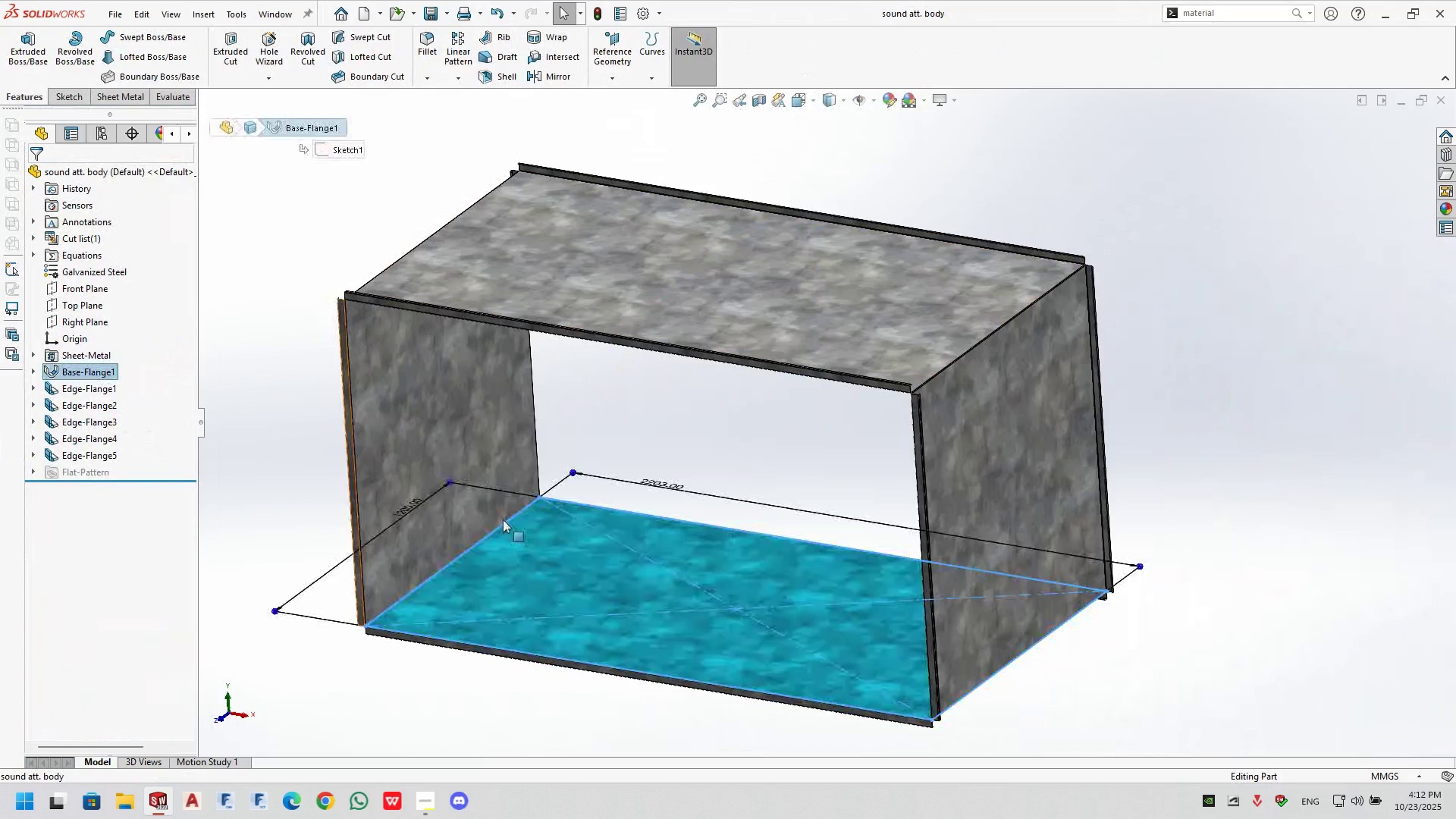 
left_click([679, 484])
 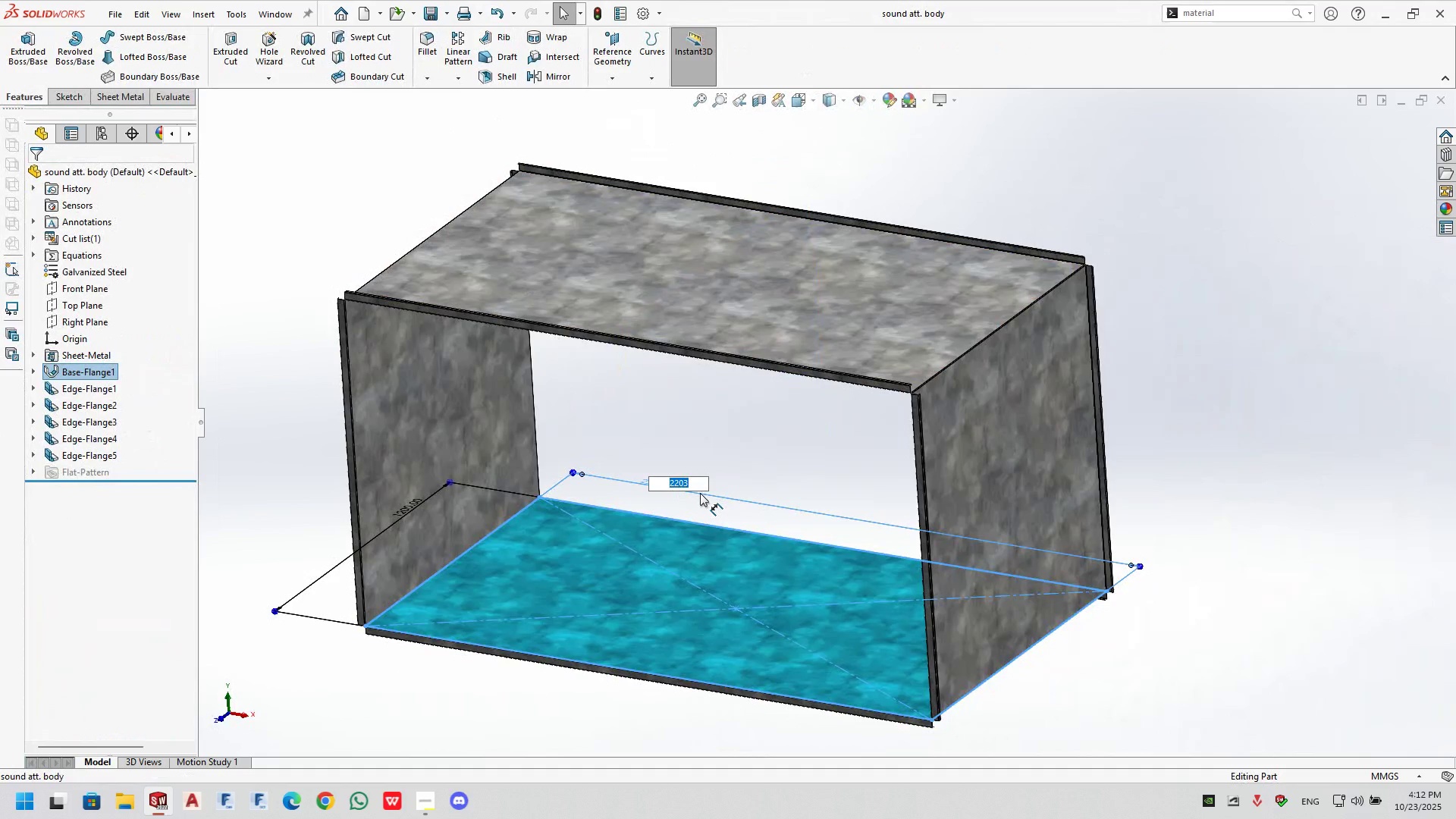 
key(ArrowRight)
 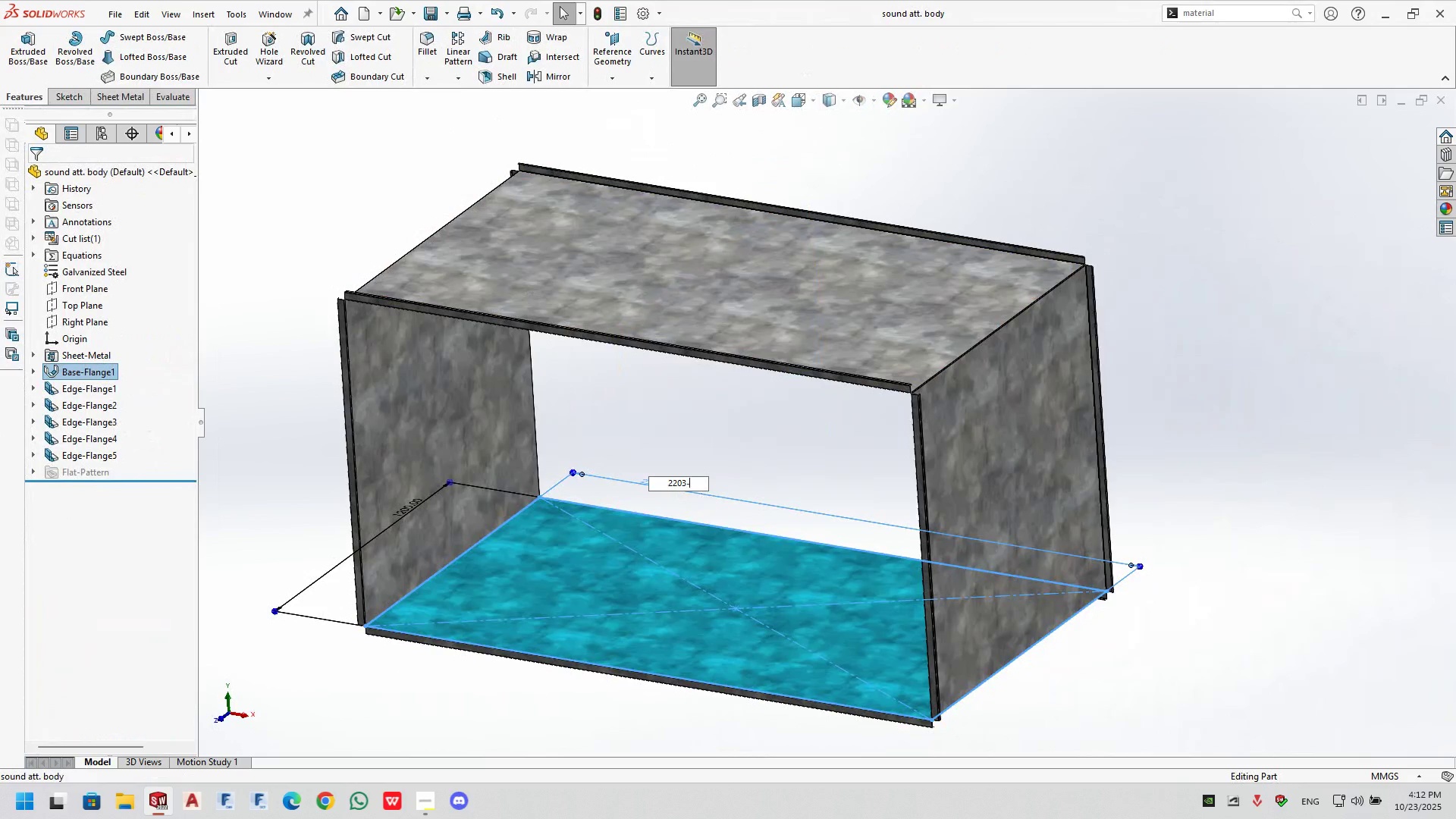 
key(NumpadSubtract)
 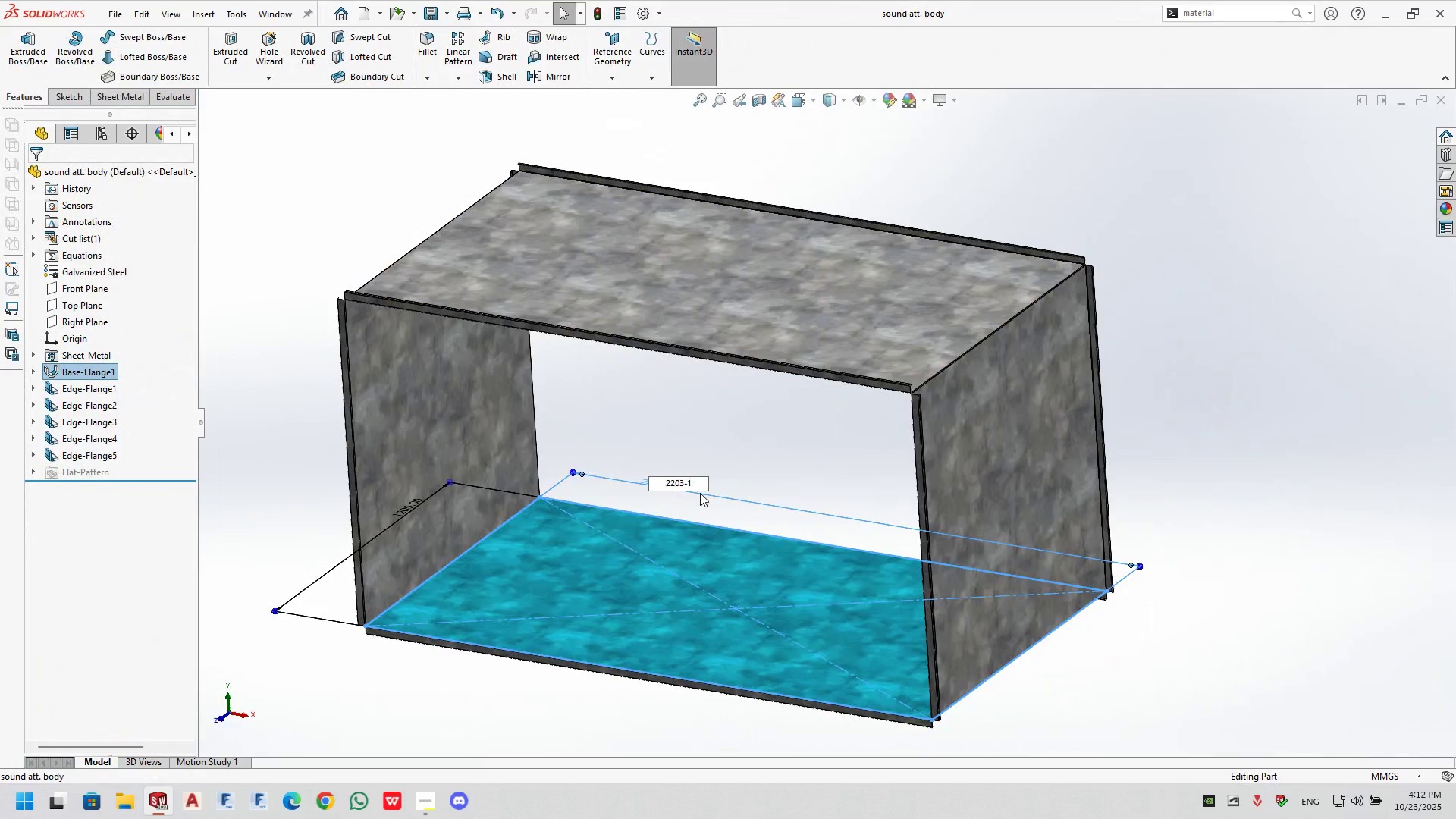 
key(Numpad1)
 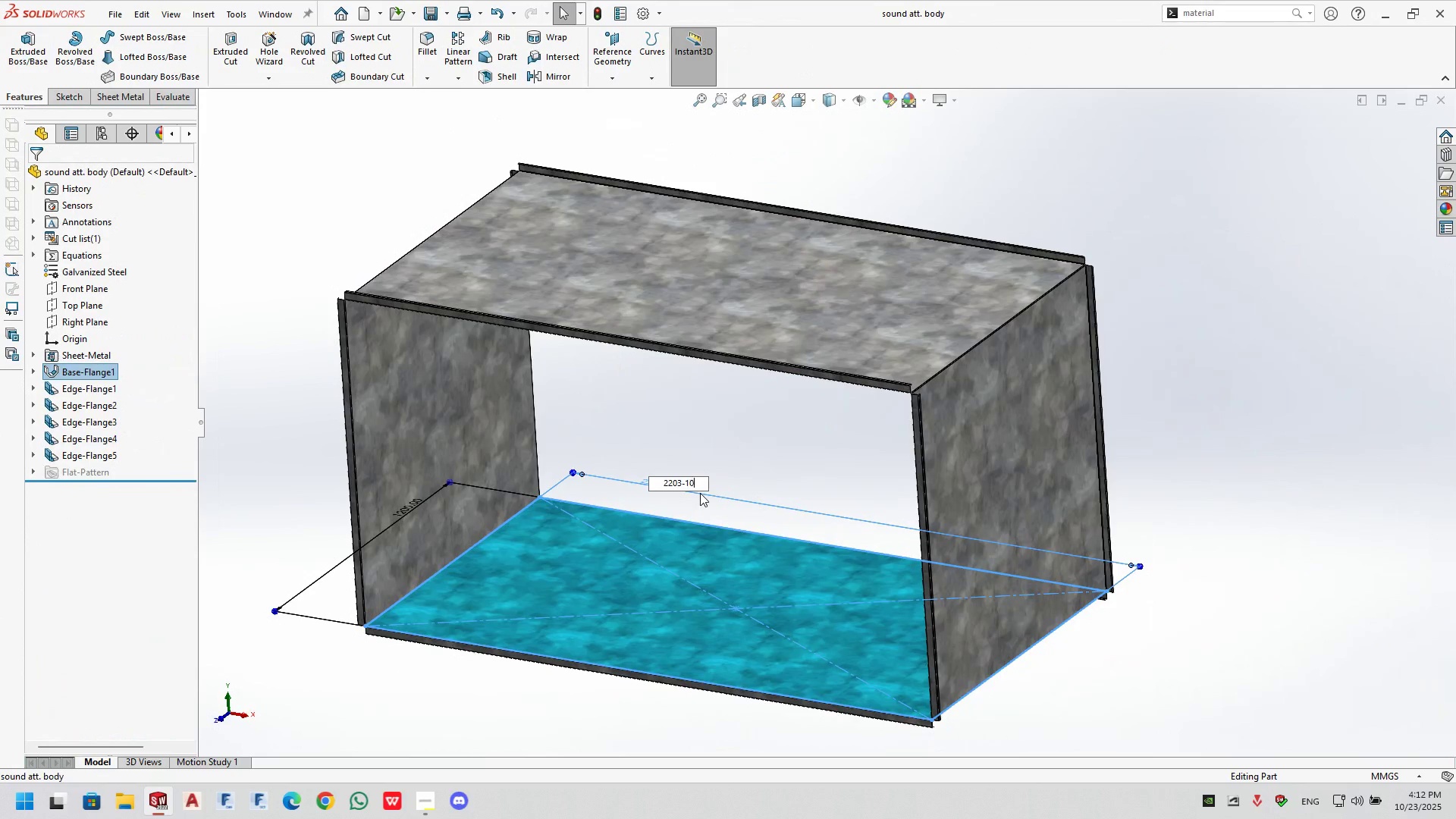 
key(Numpad0)
 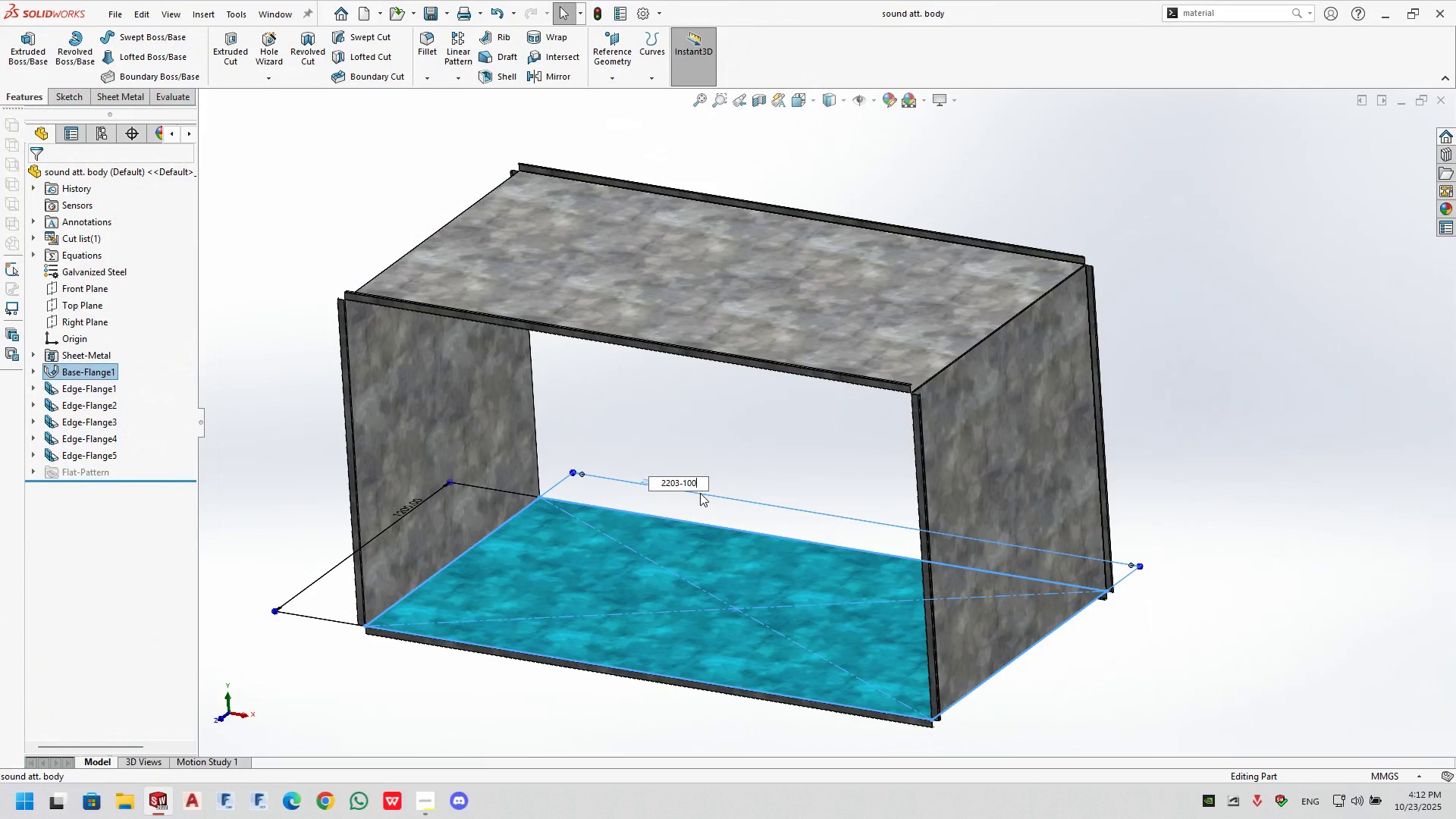 
key(Numpad0)
 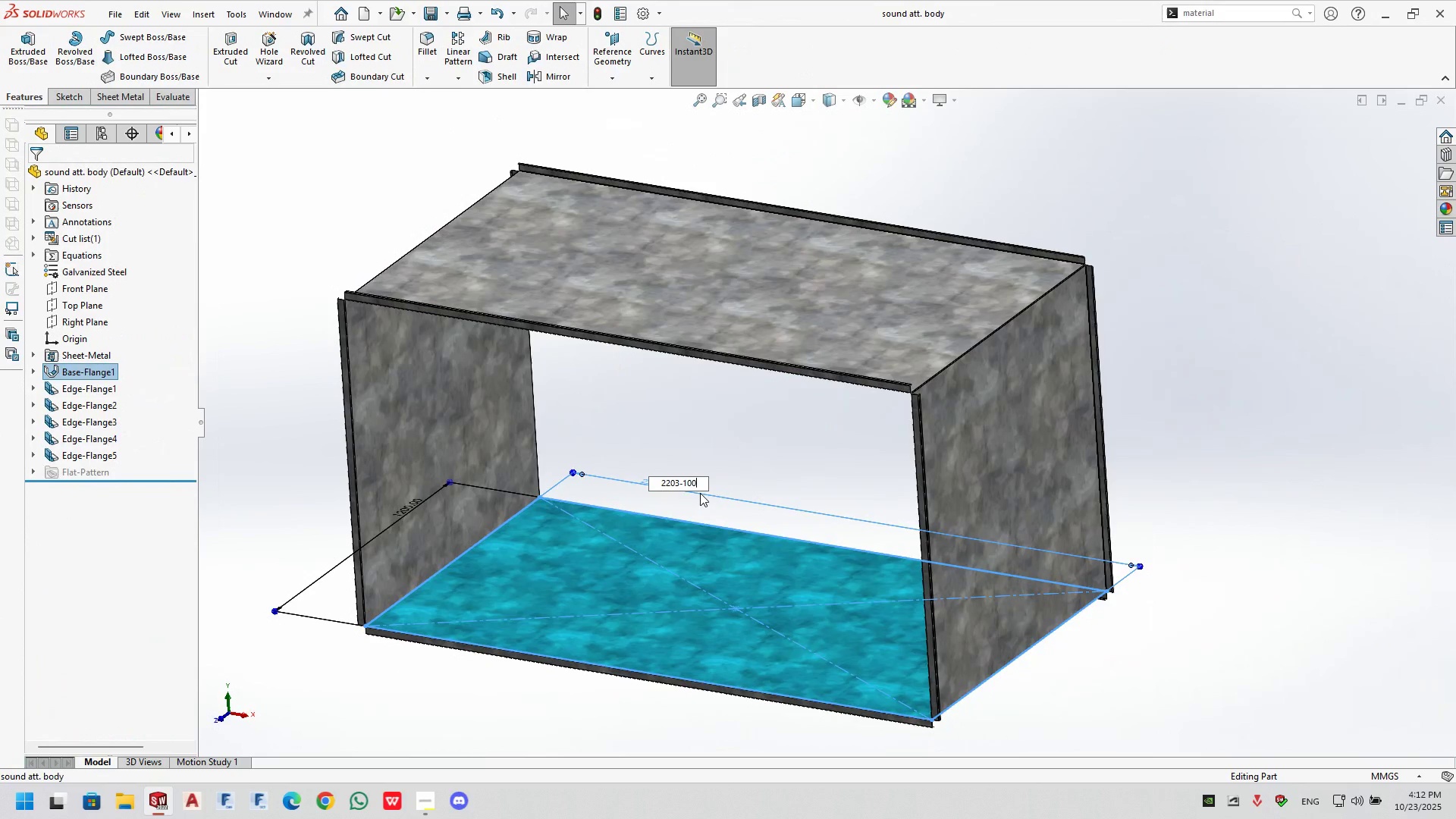 
key(NumpadEnter)
 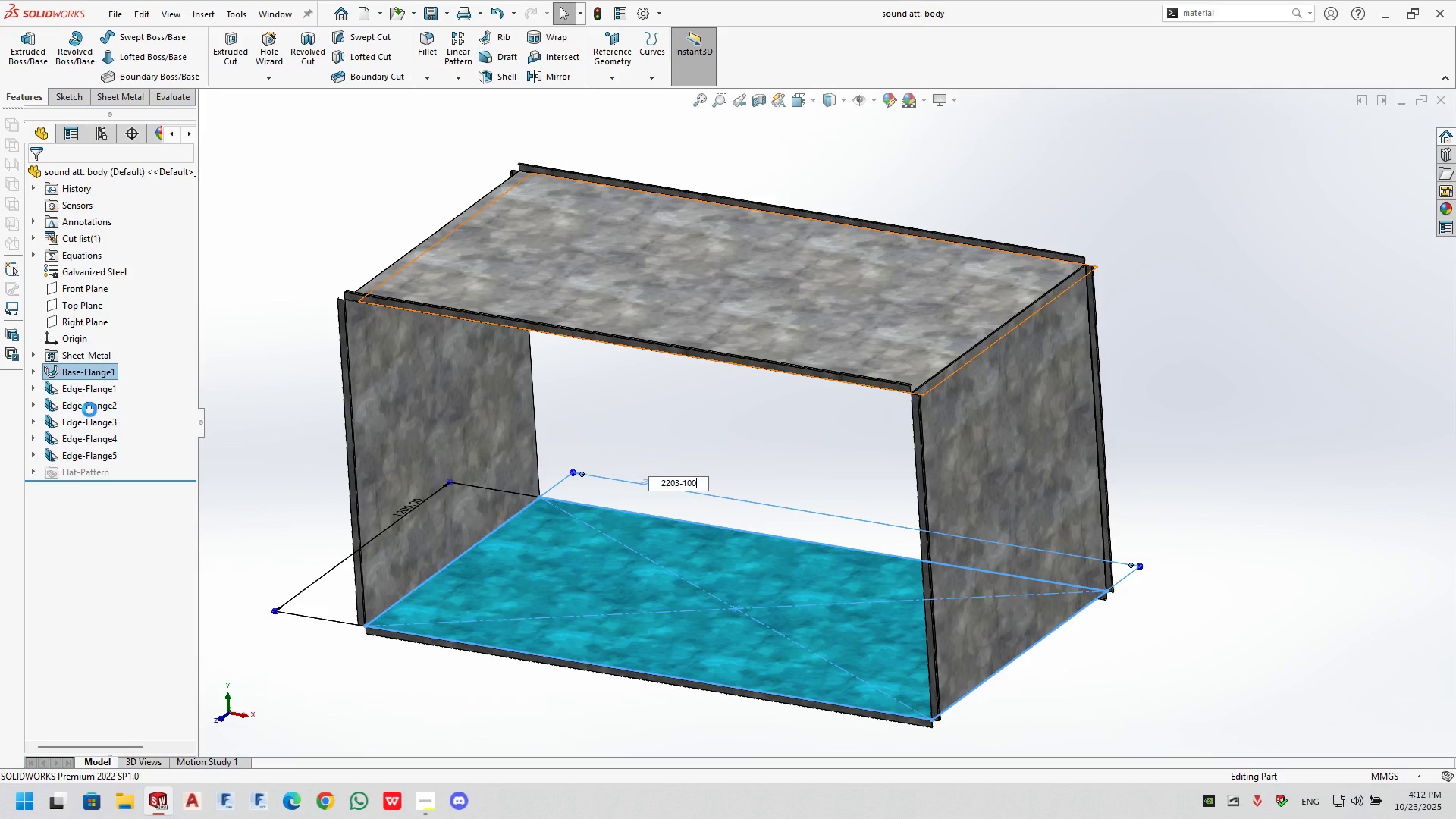 
left_click([101, 387])
 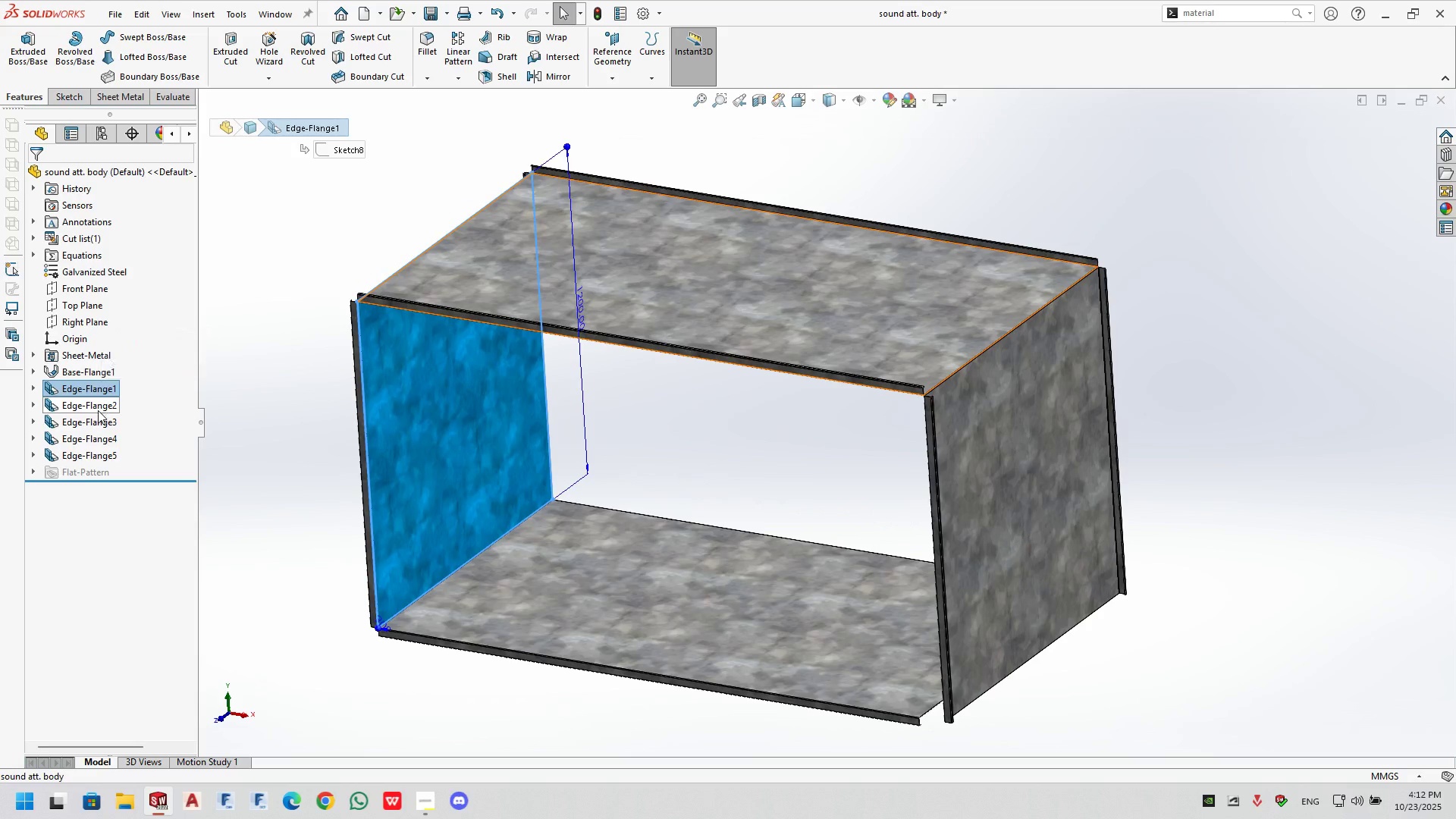 
left_click([98, 410])
 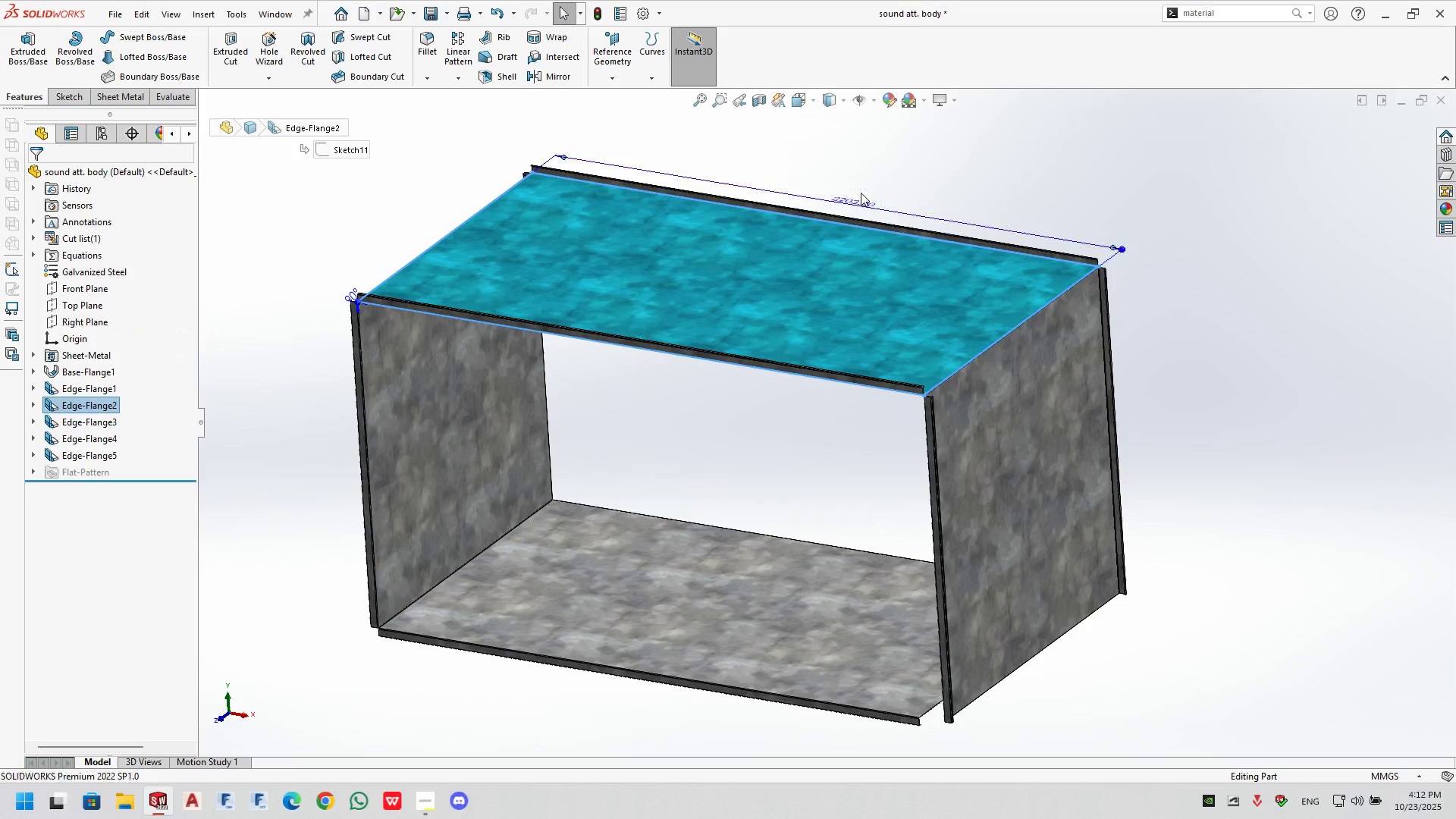 
left_click([864, 193])
 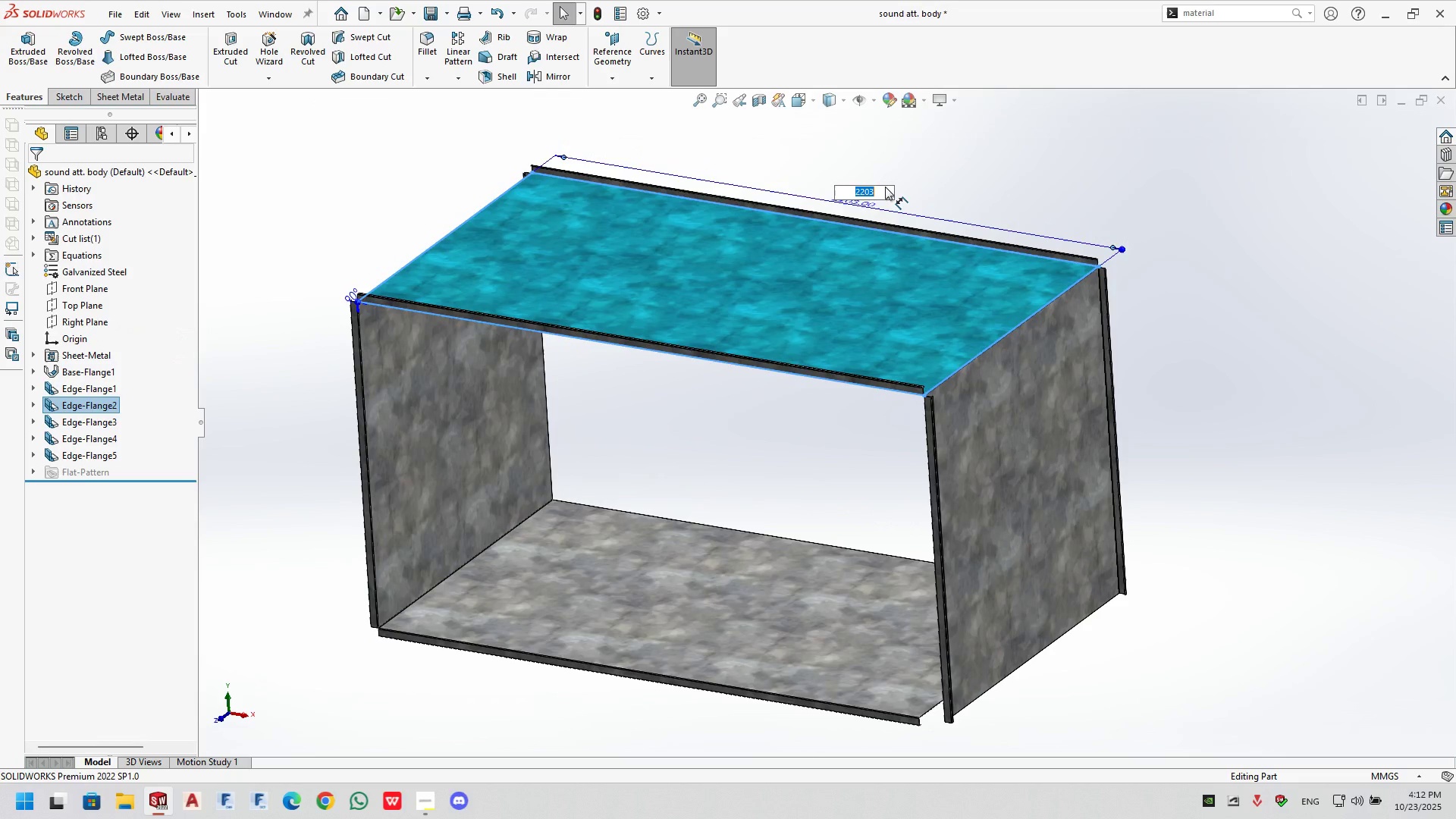 
left_click([885, 187])